 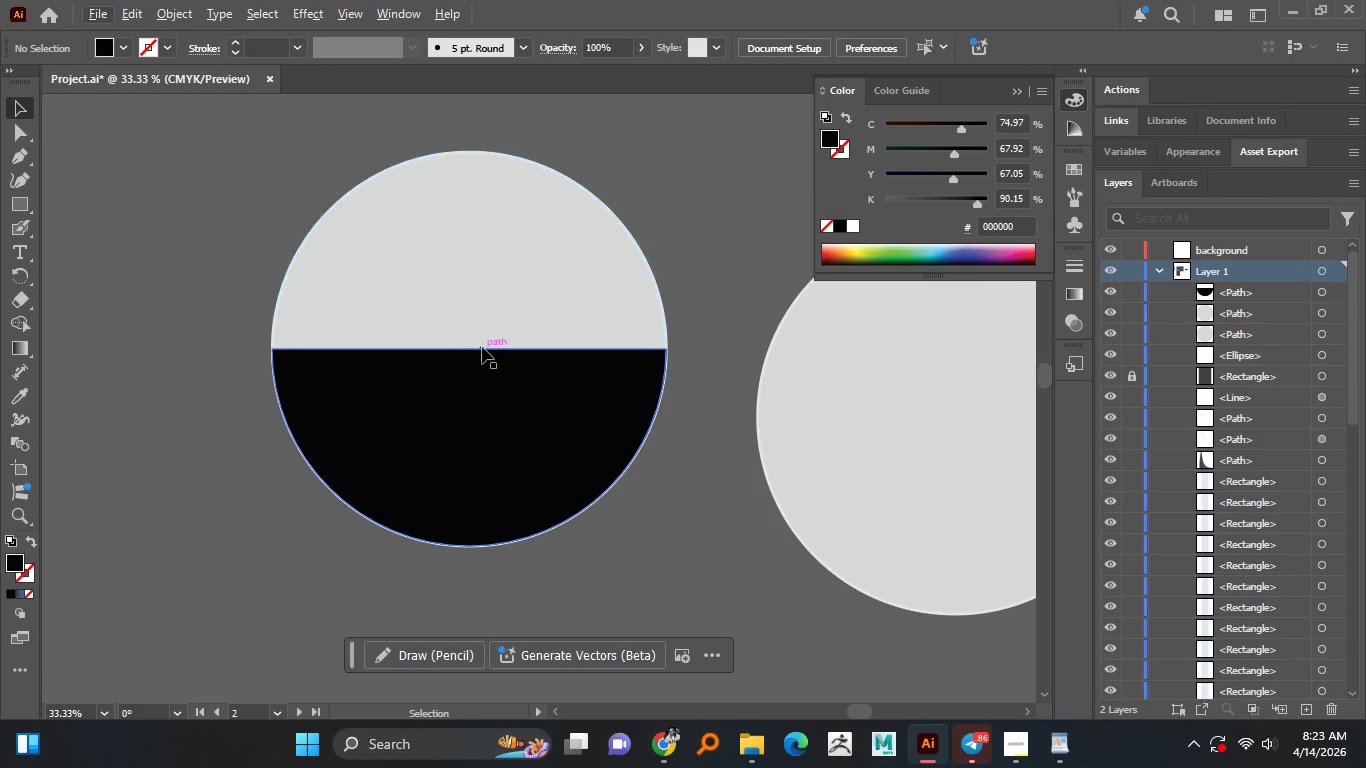 
left_click([494, 374])
 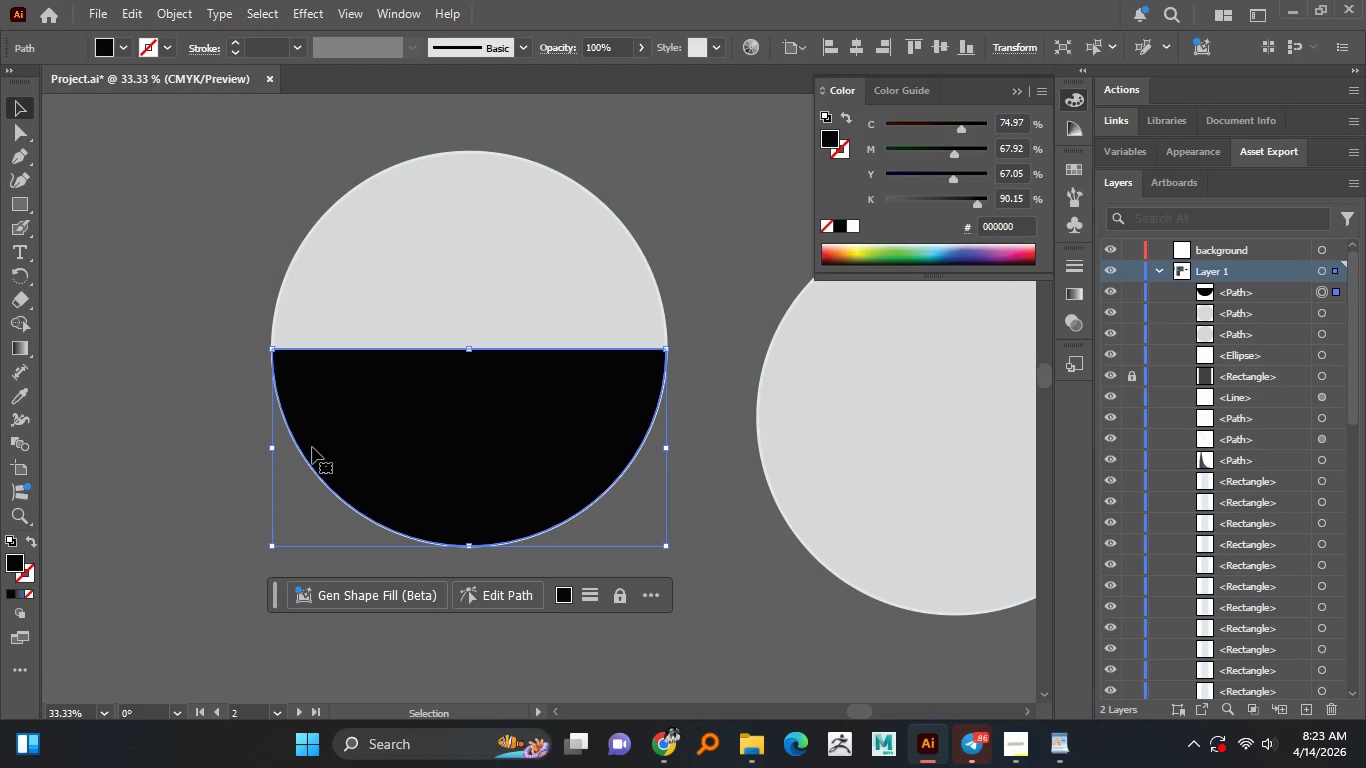 
wait(7.19)
 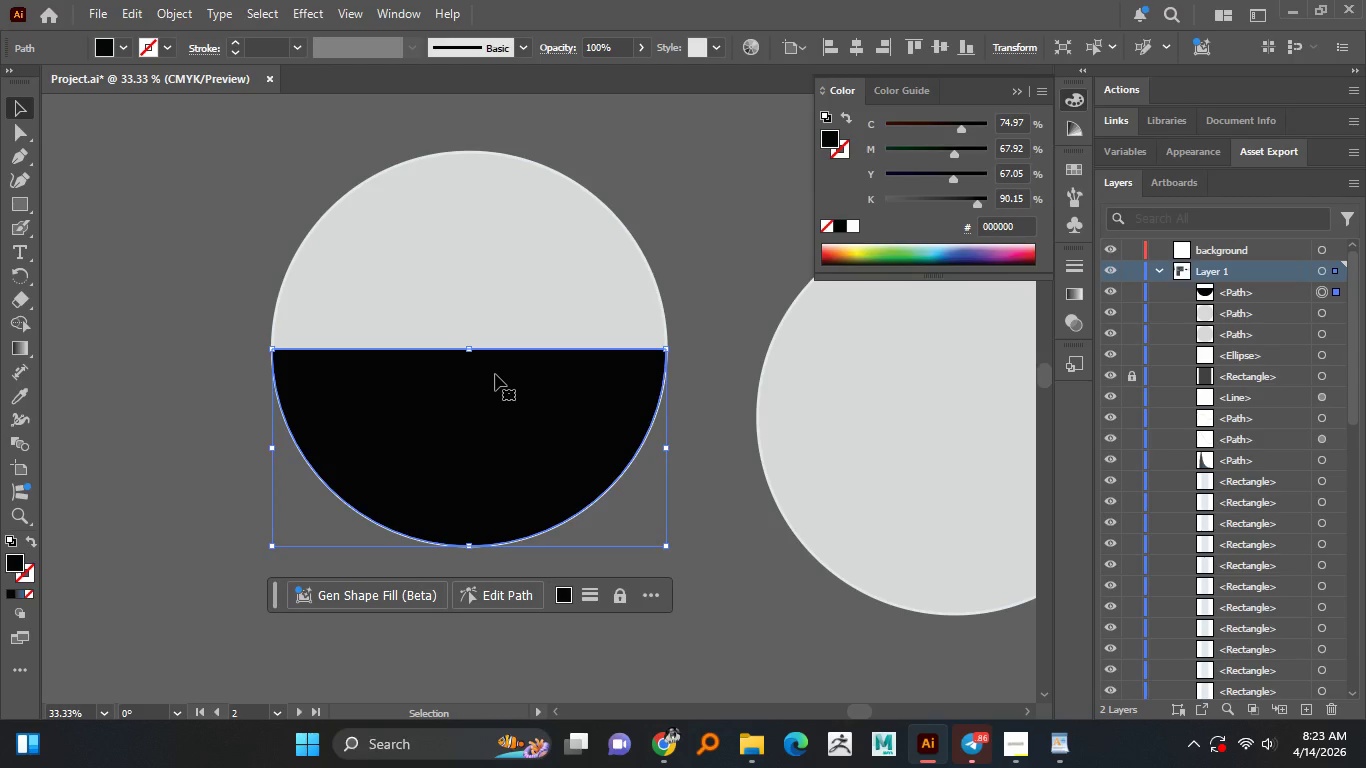 
hold_key(key=AltLeft, duration=1.5)
 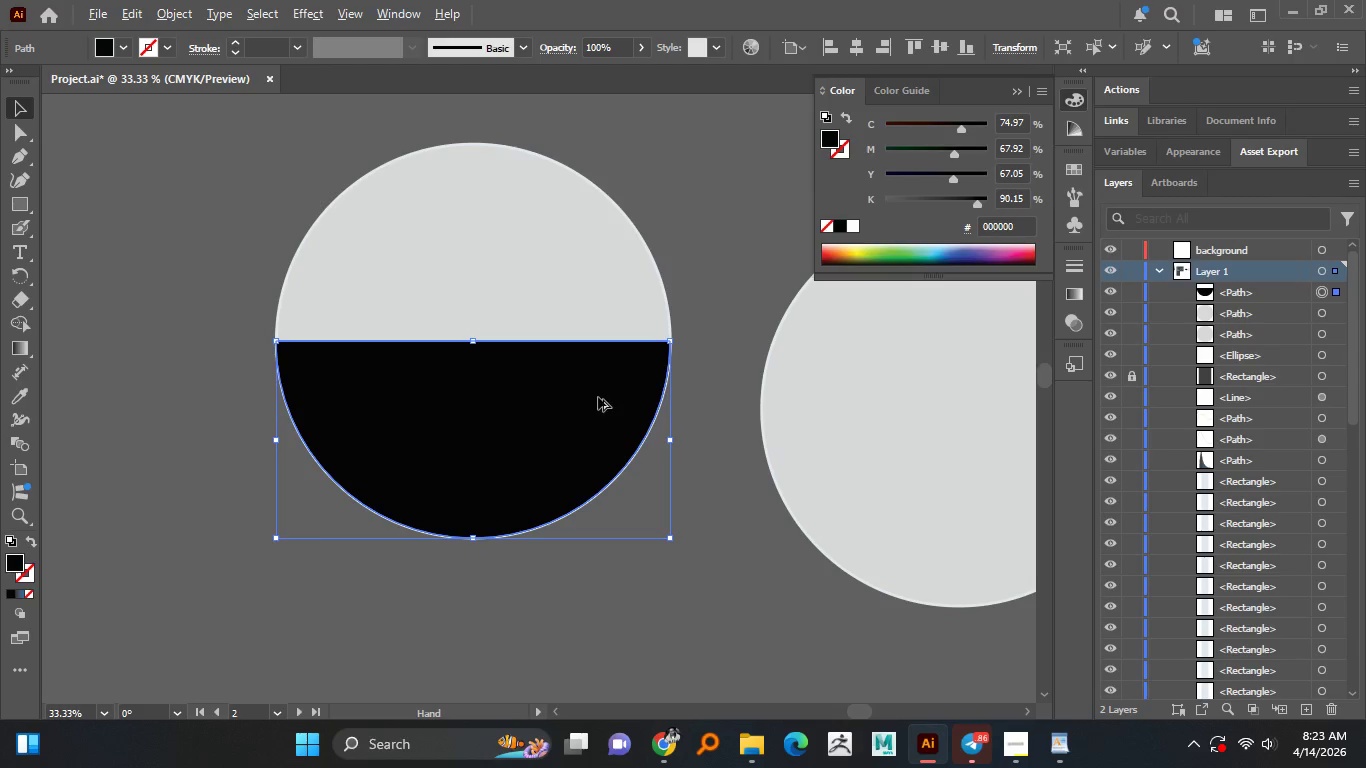 
hold_key(key=AltLeft, duration=1.25)
 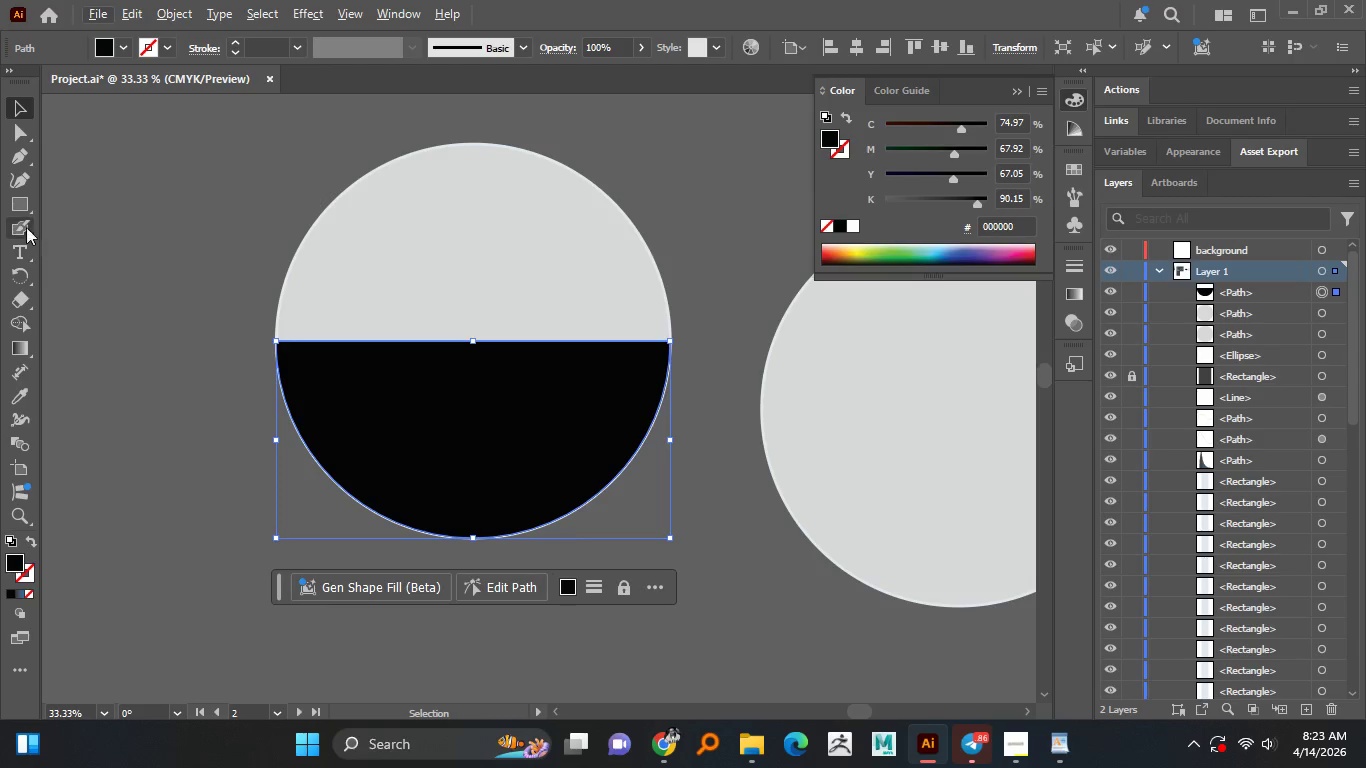 
left_click_drag(start_coordinate=[20, 205], to_coordinate=[26, 202])
 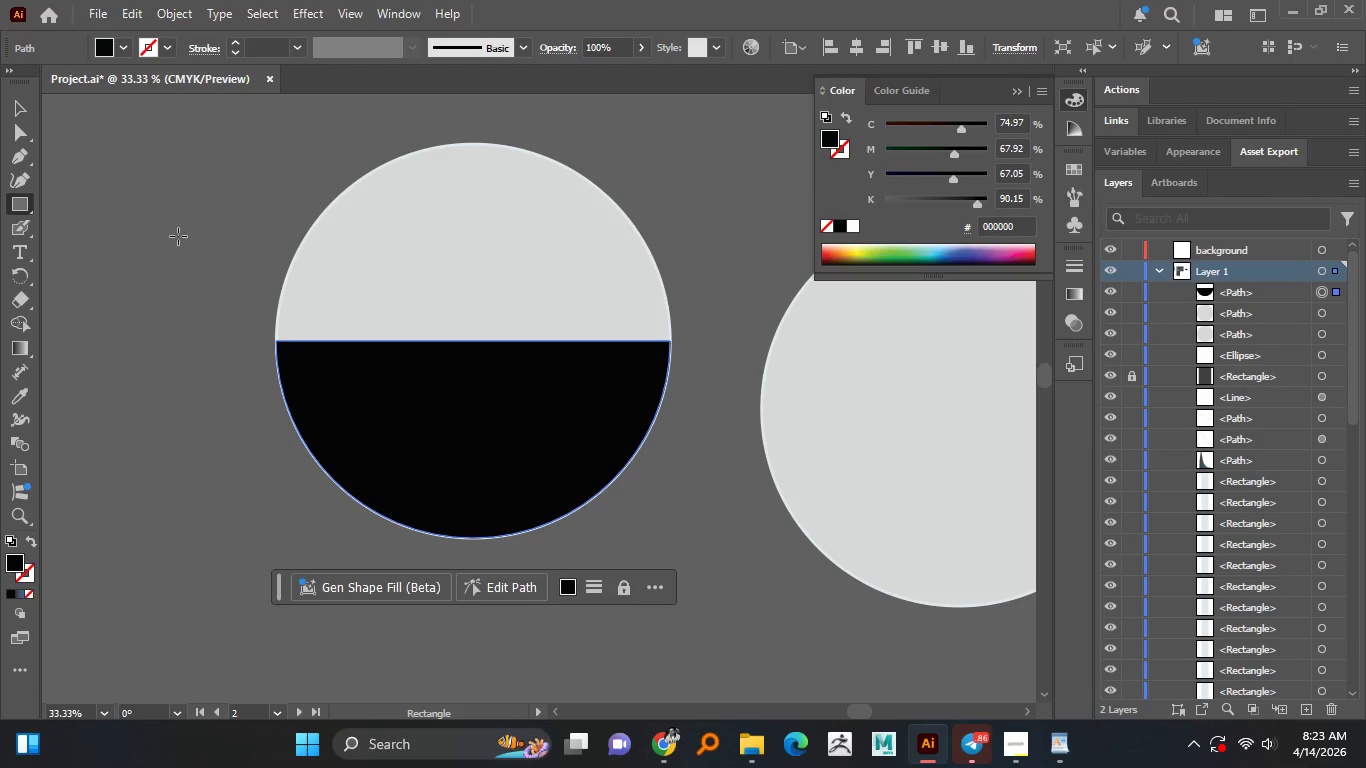 
left_click_drag(start_coordinate=[178, 236], to_coordinate=[426, 567])
 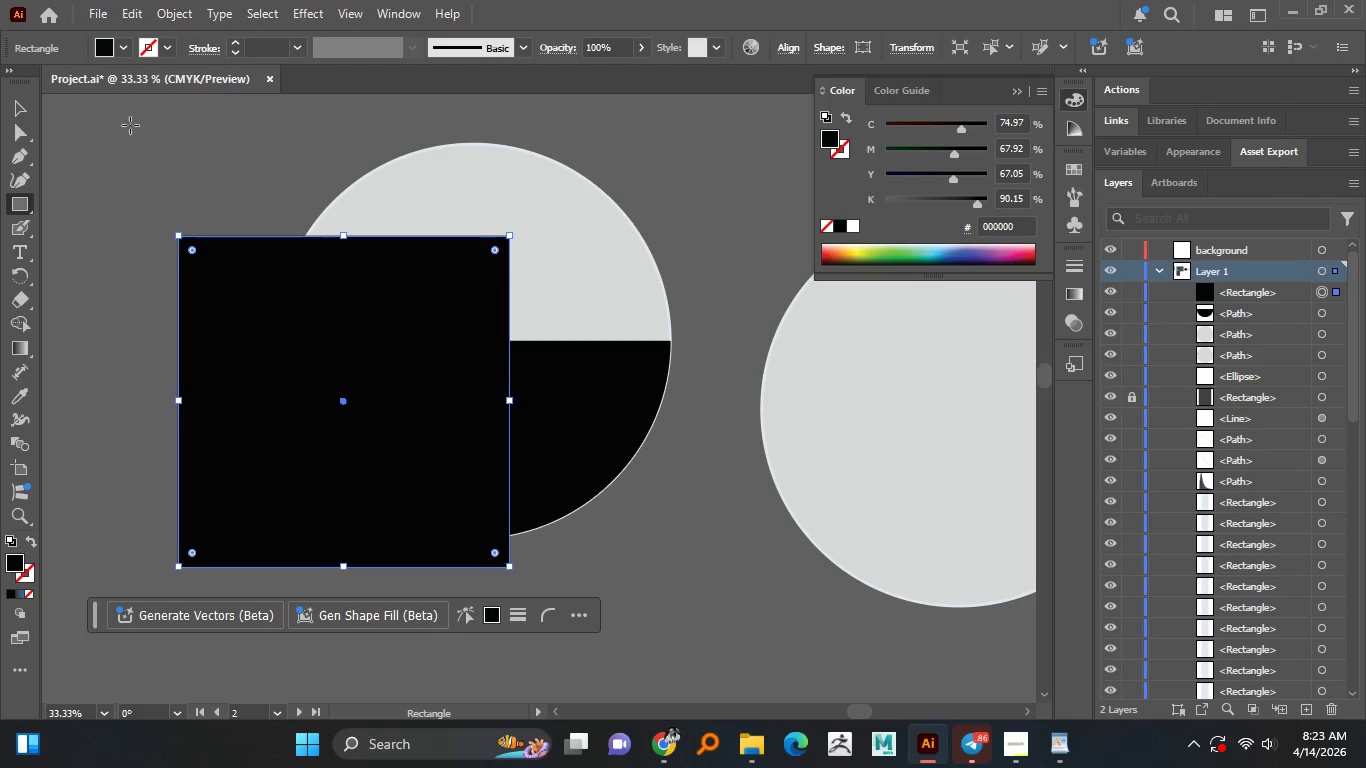 
hold_key(key=ShiftLeft, duration=1.5)
 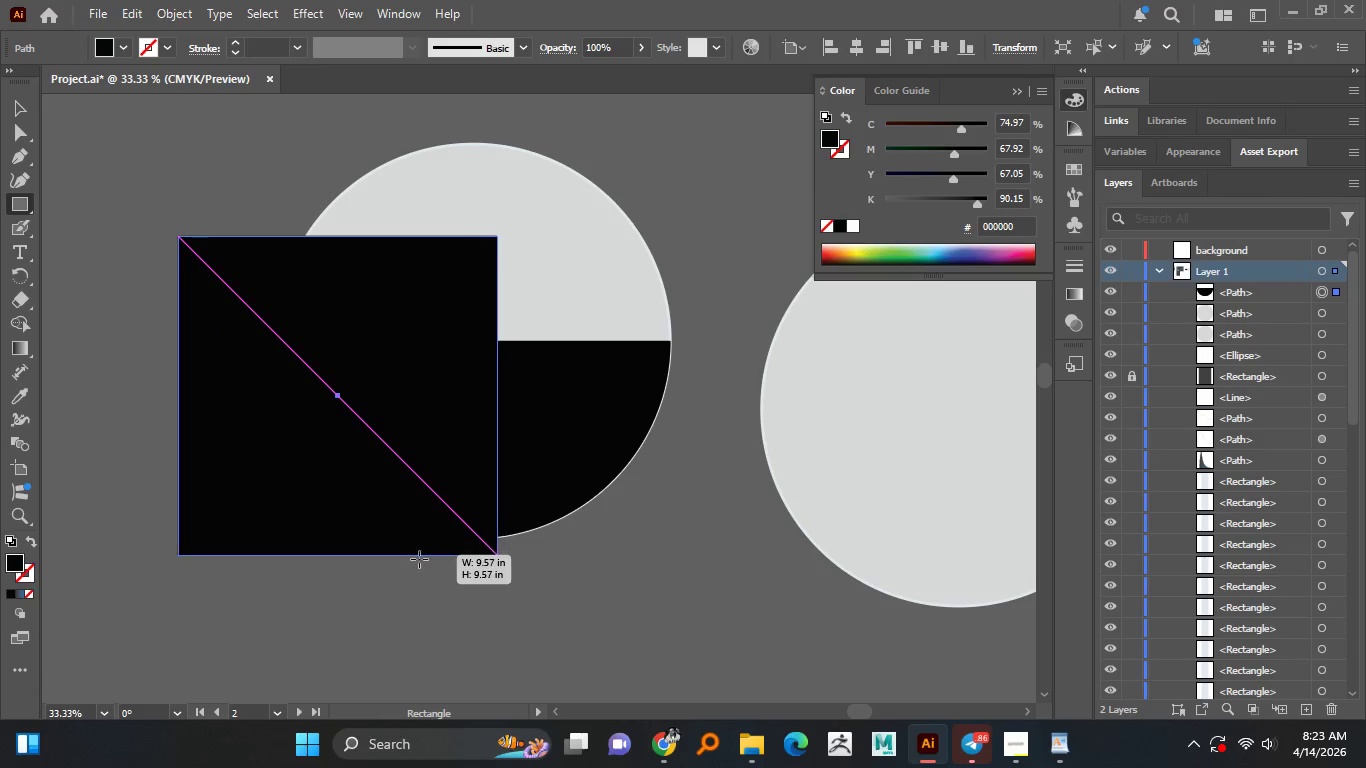 
hold_key(key=ShiftLeft, duration=1.16)
 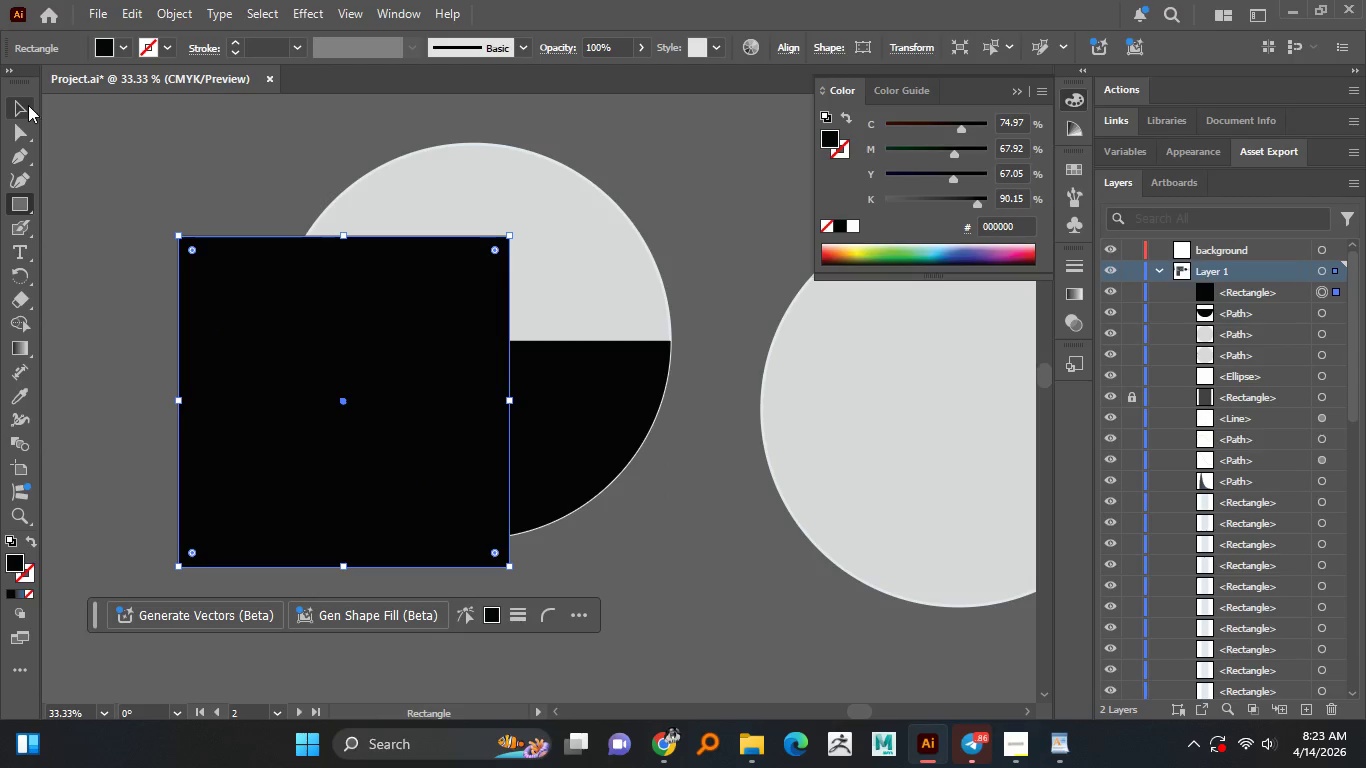 
left_click([27, 105])
 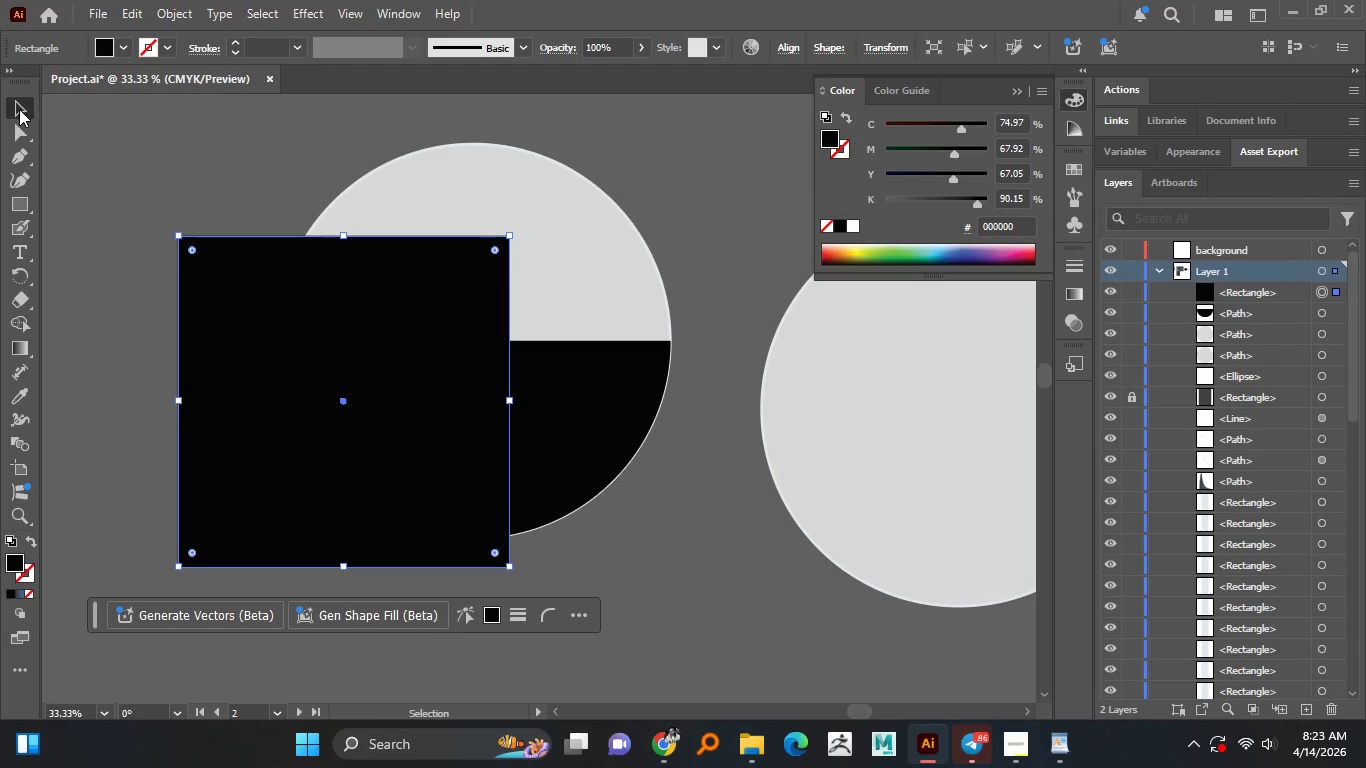 
left_click([19, 109])
 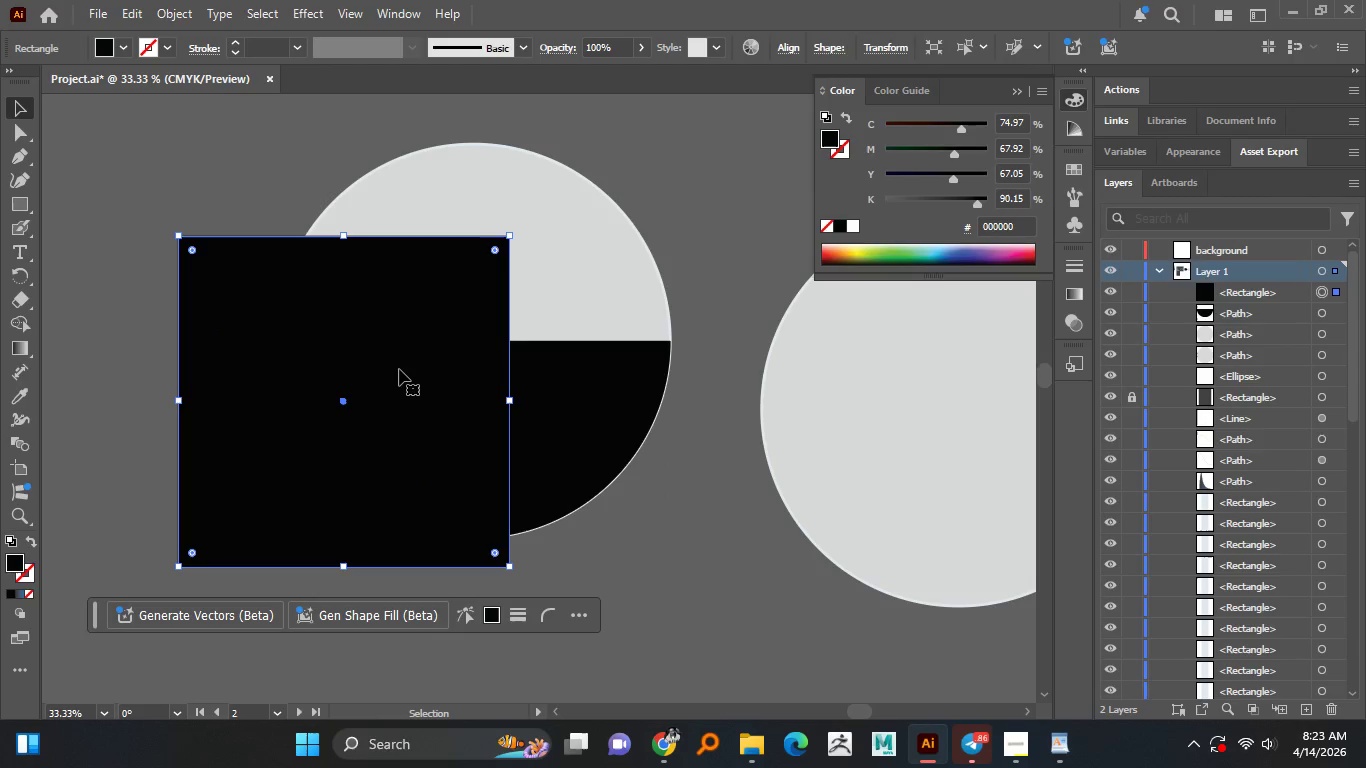 
left_click_drag(start_coordinate=[399, 369], to_coordinate=[548, 416])
 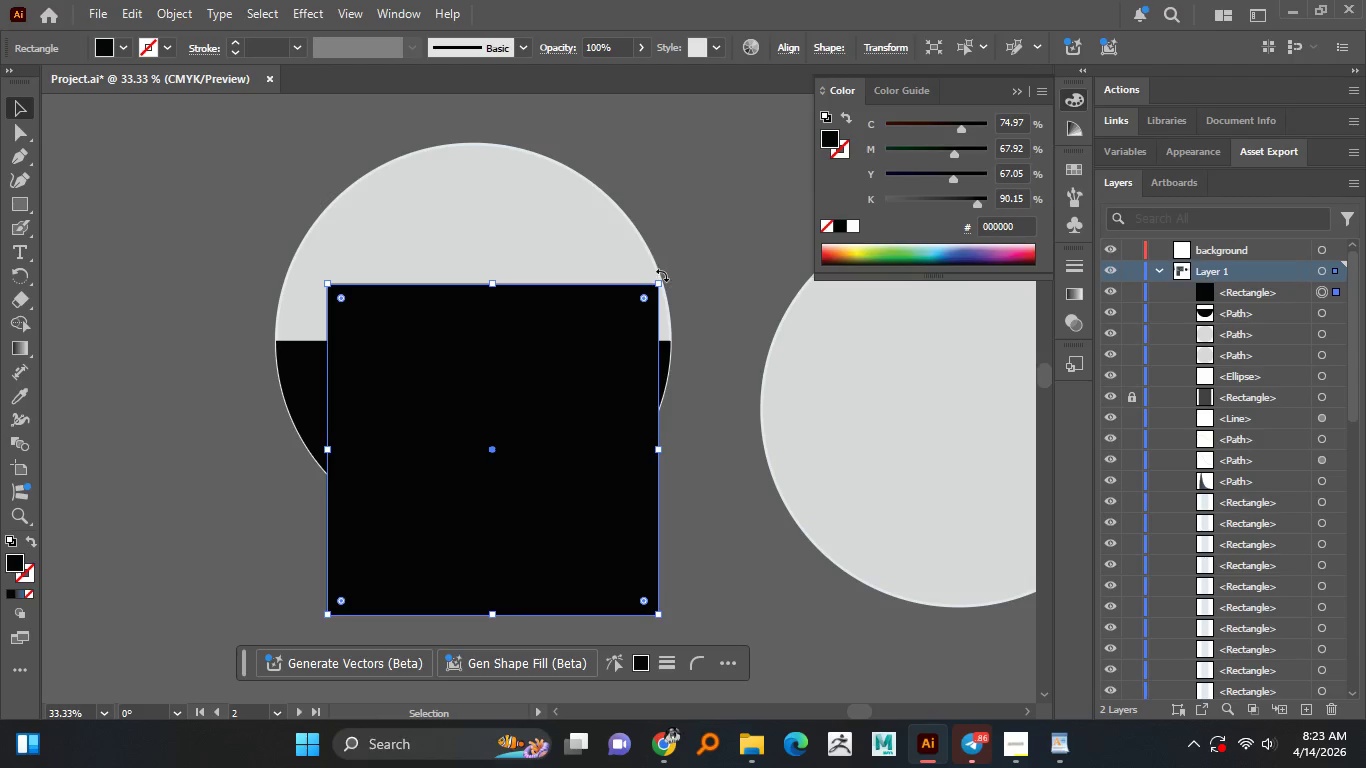 
left_click_drag(start_coordinate=[662, 275], to_coordinate=[675, 388])
 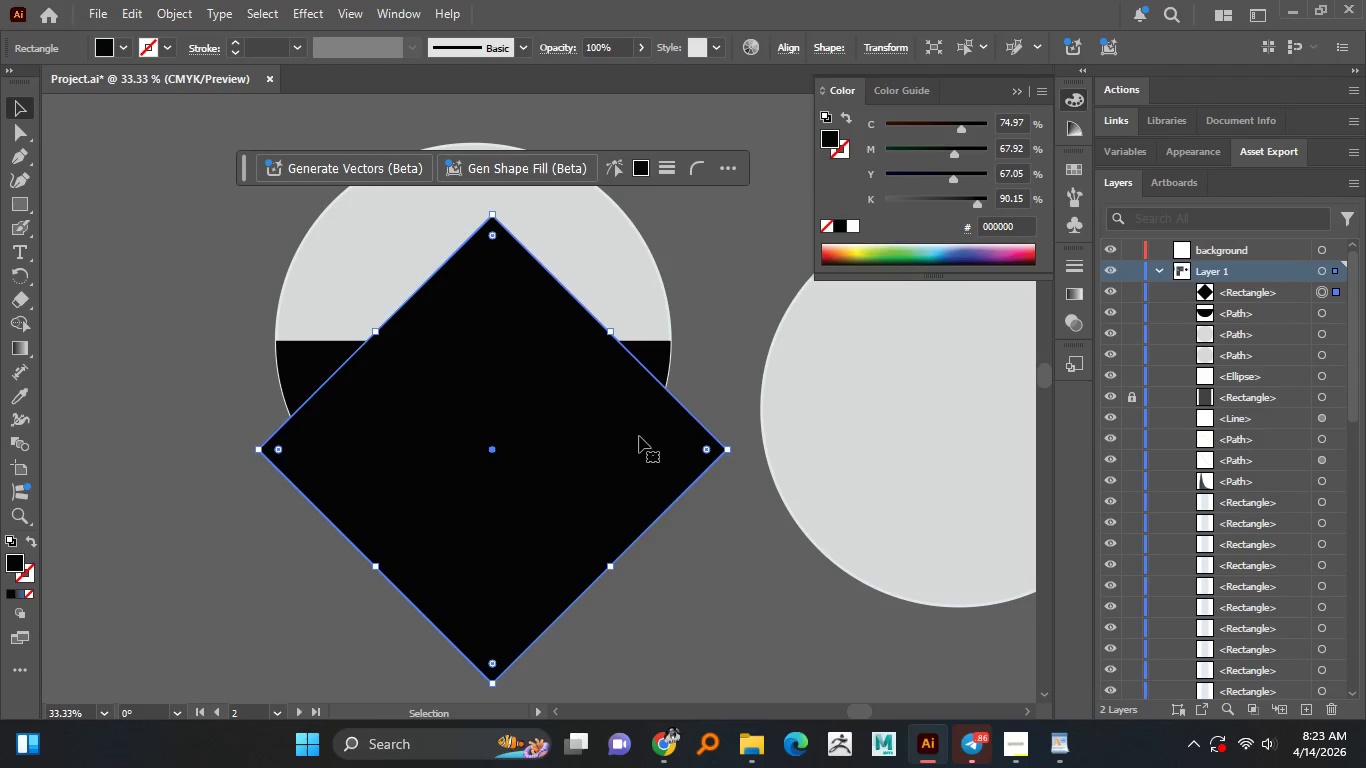 
hold_key(key=ShiftLeft, duration=1.26)
 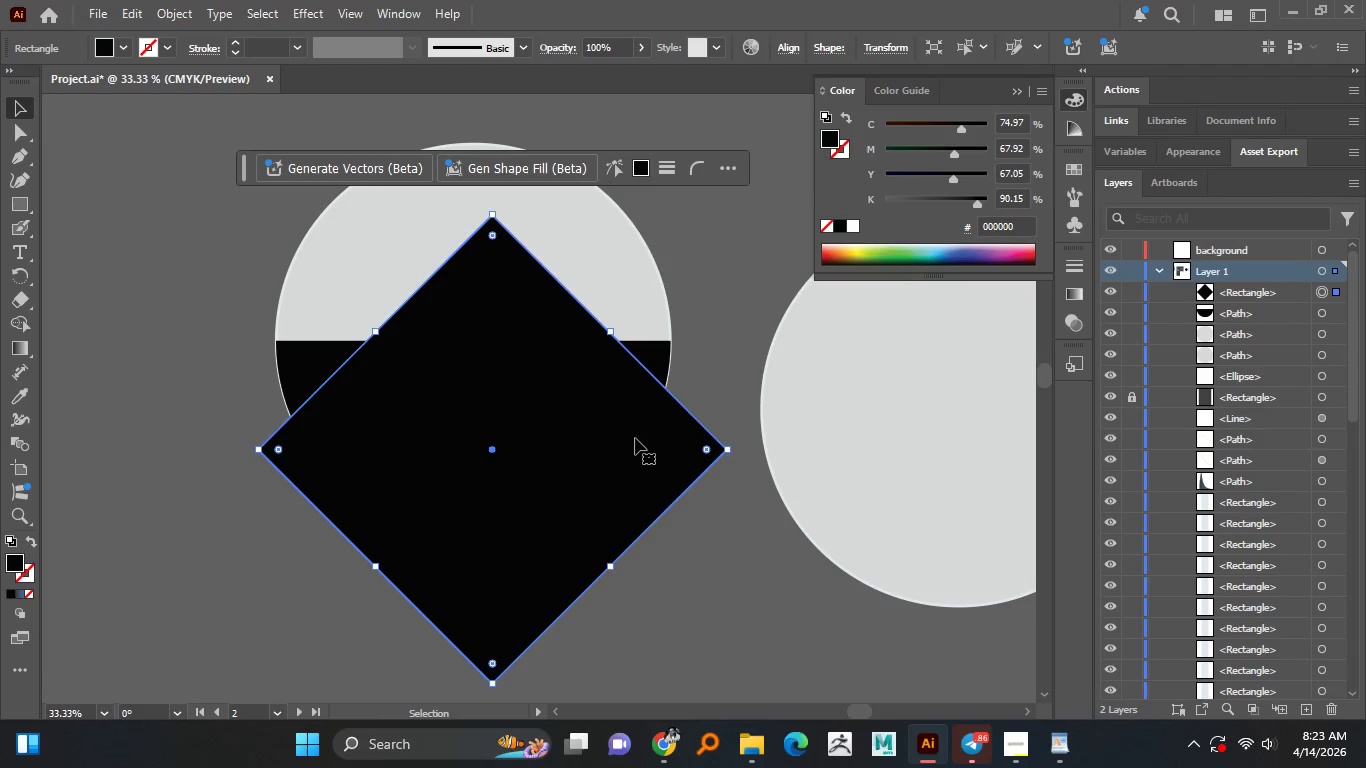 
left_click_drag(start_coordinate=[631, 441], to_coordinate=[622, 570])
 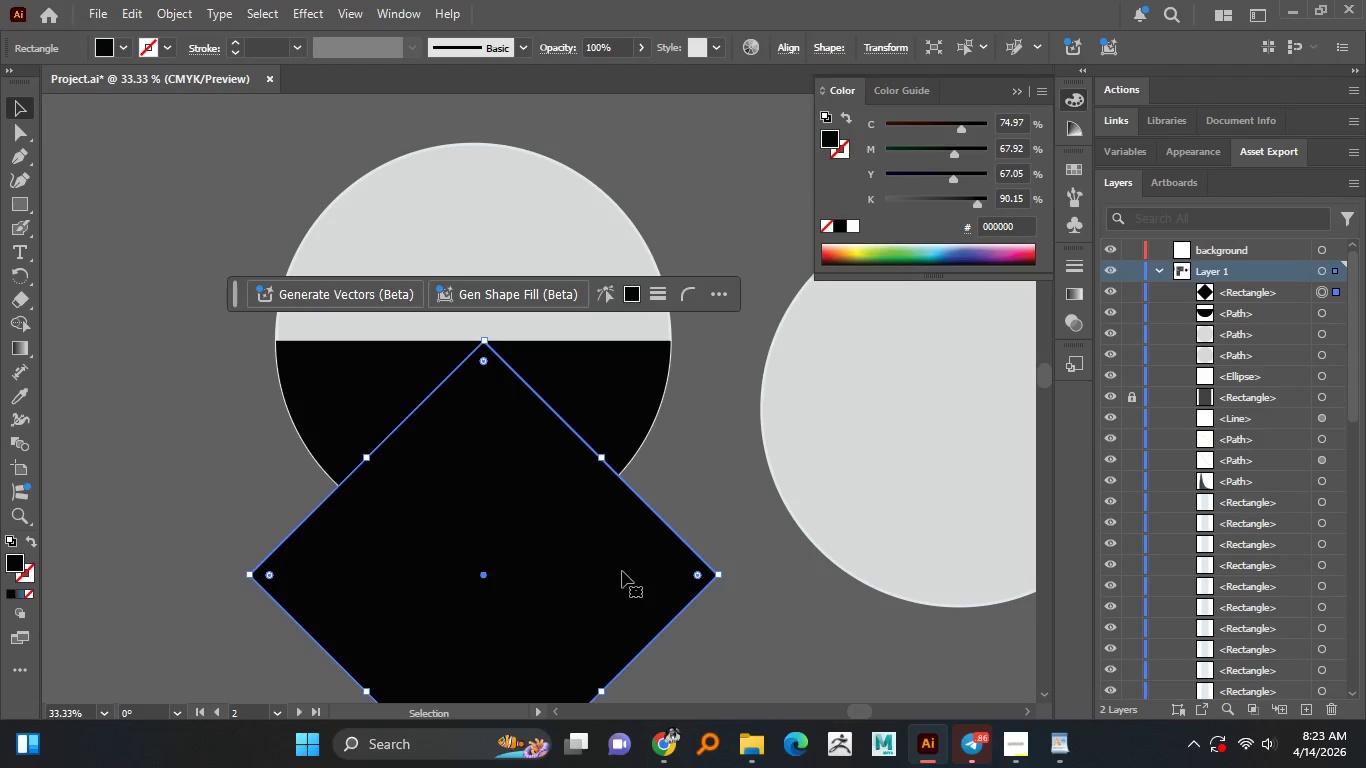 
right_click([634, 566])
 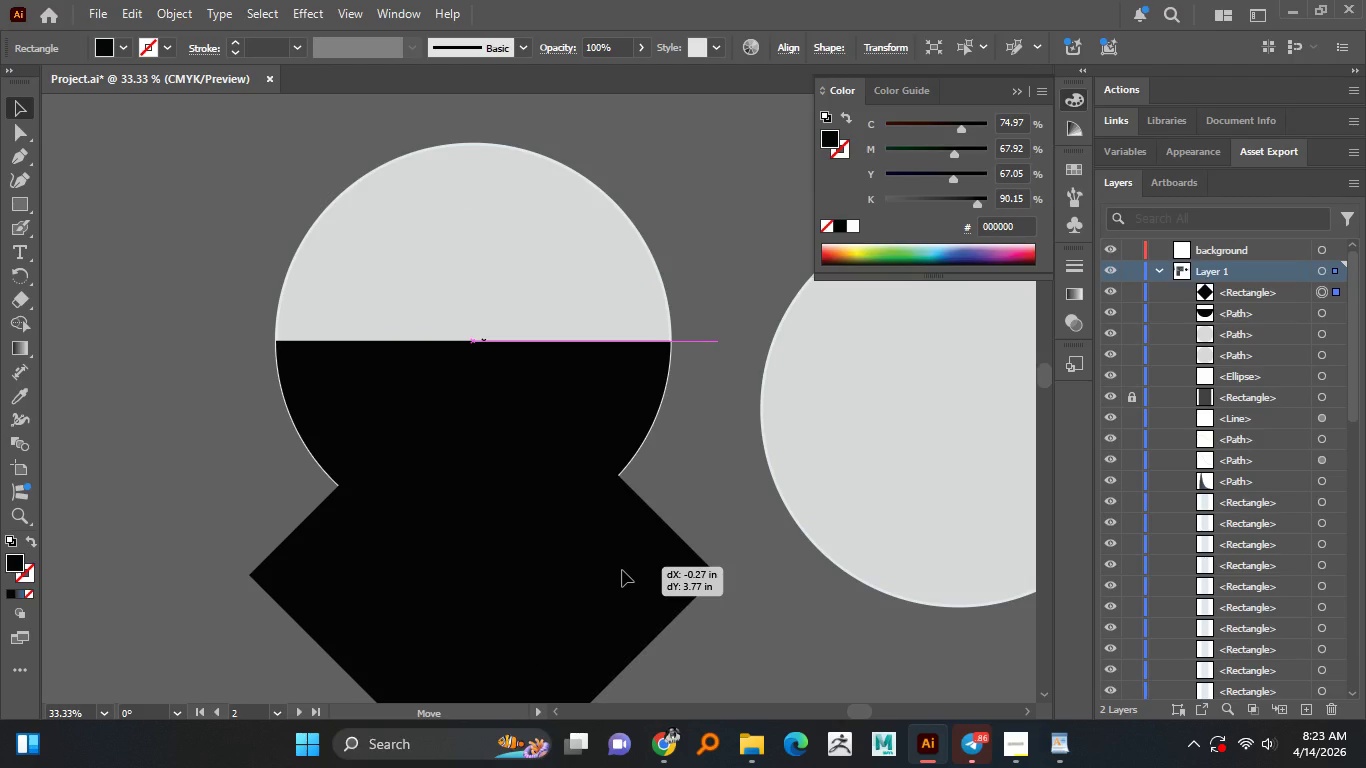 
left_click_drag(start_coordinate=[622, 571], to_coordinate=[611, 547])
 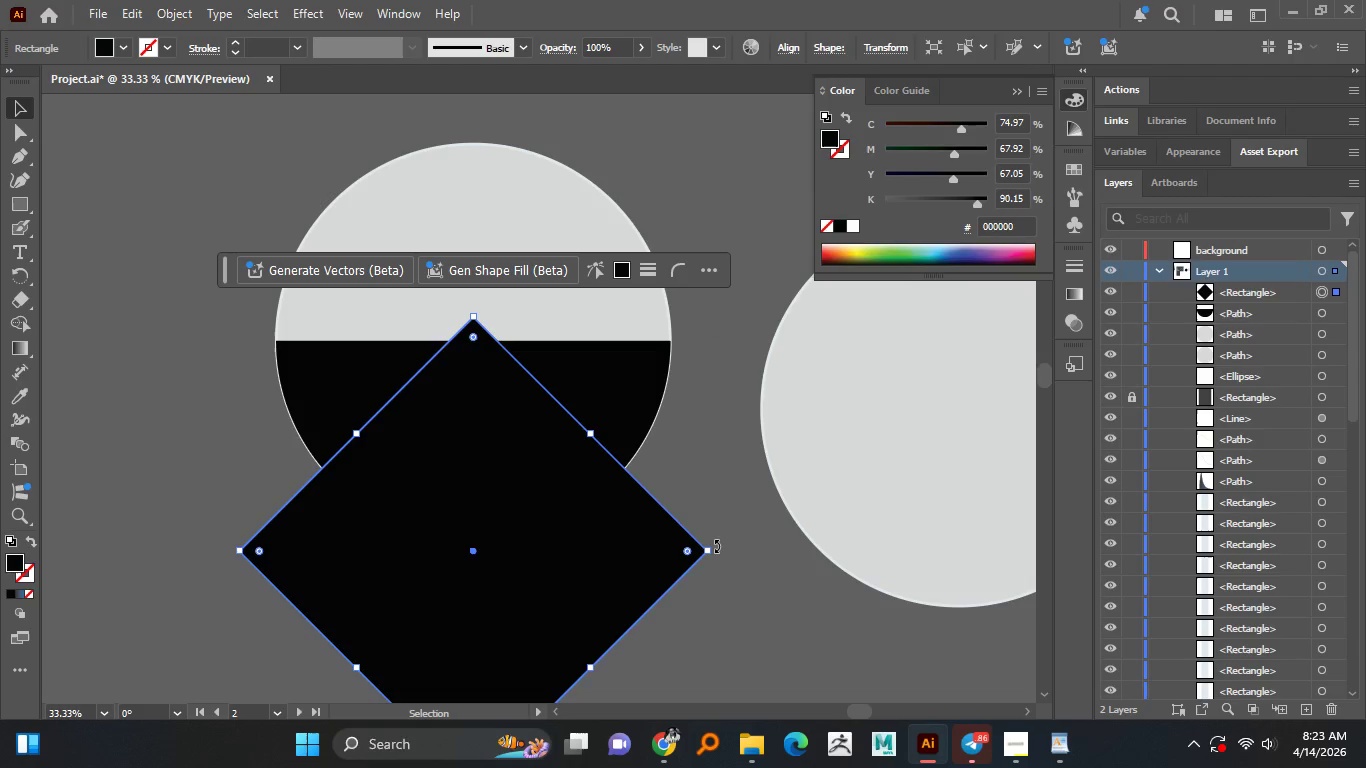 
right_click([715, 547])
 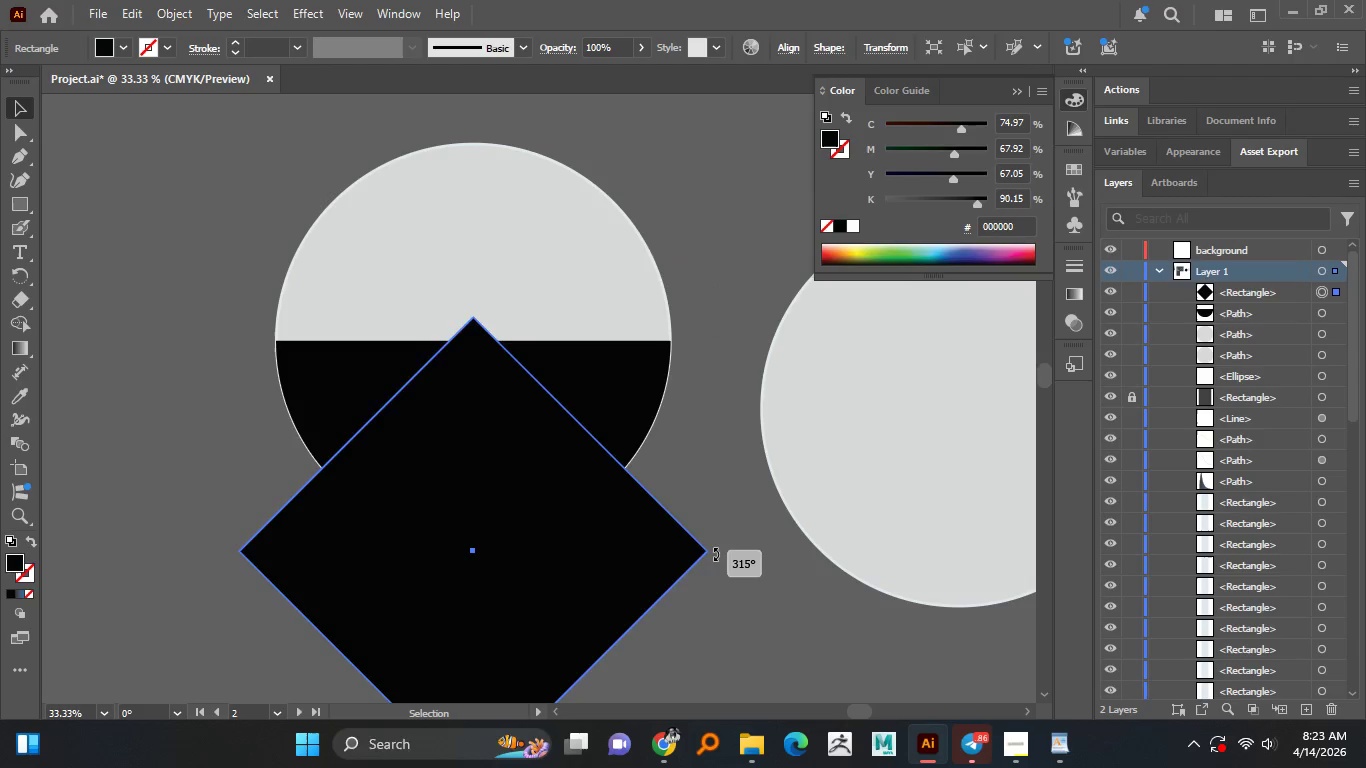 
left_click_drag(start_coordinate=[715, 547], to_coordinate=[695, 539])
 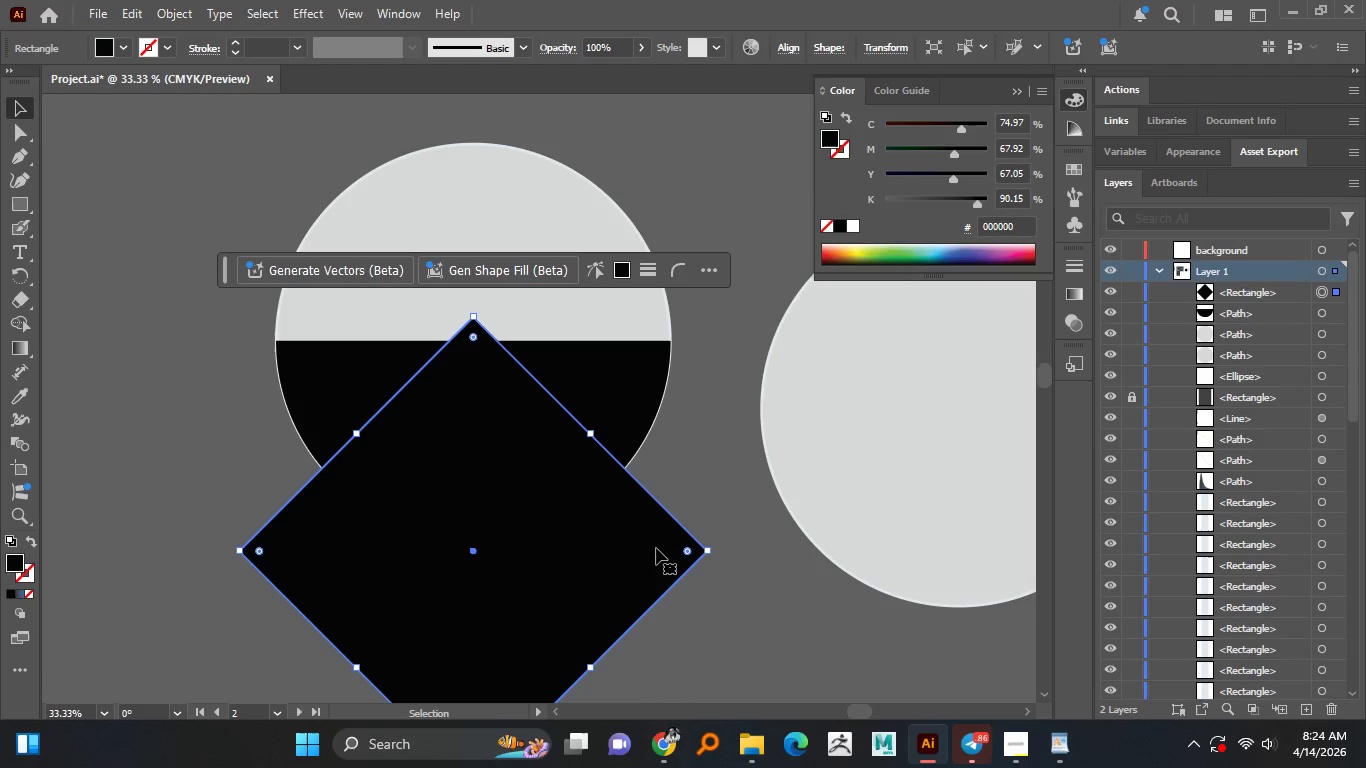 
hold_key(key=ShiftLeft, duration=1.12)
 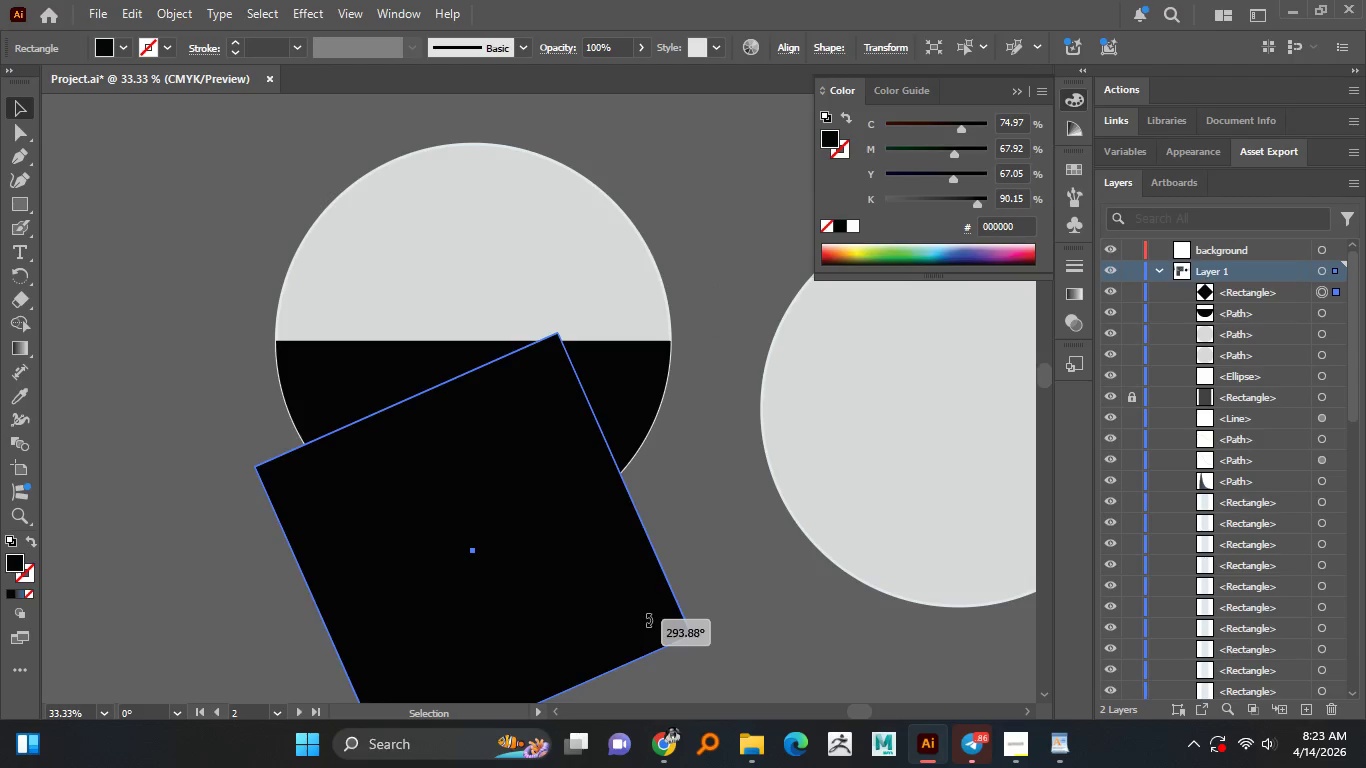 
key(Shift+ShiftLeft)
 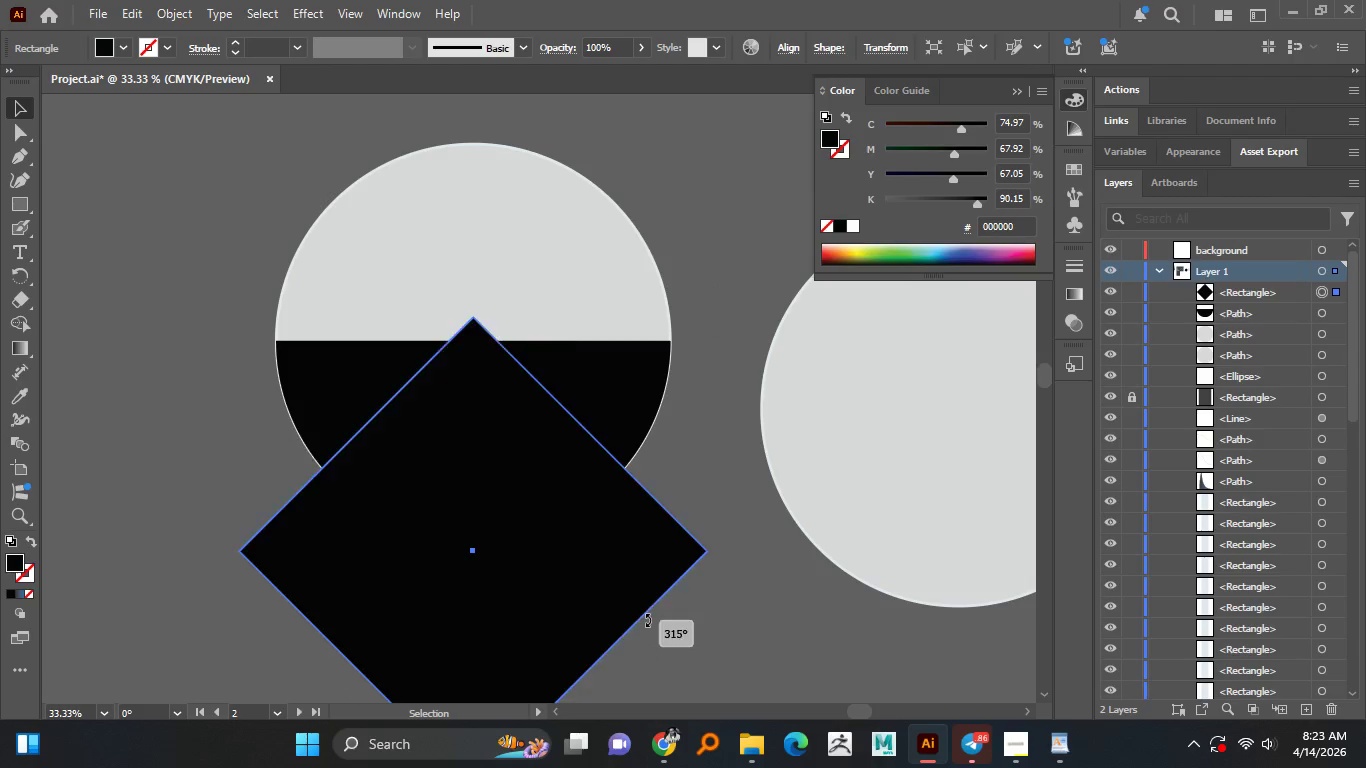 
hold_key(key=ShiftLeft, duration=1.51)
 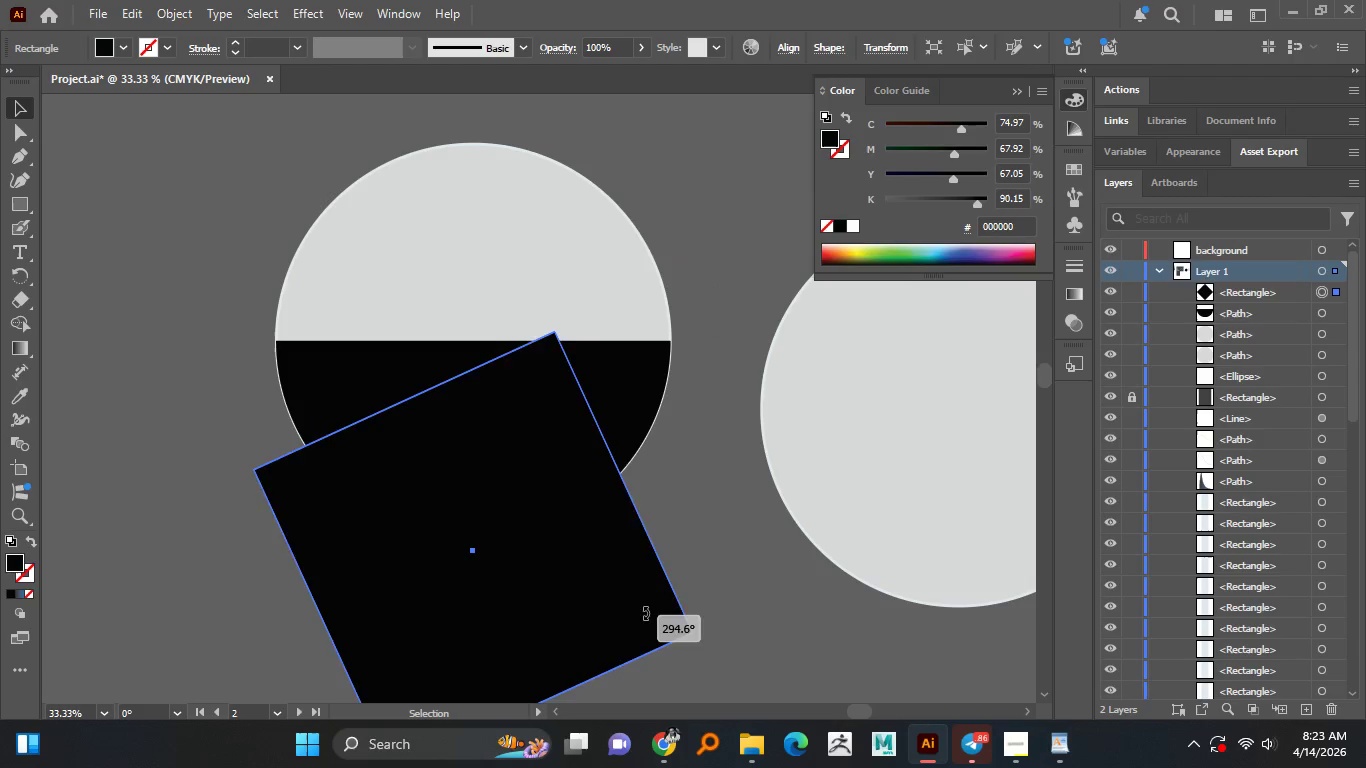 
hold_key(key=ShiftLeft, duration=0.44)
 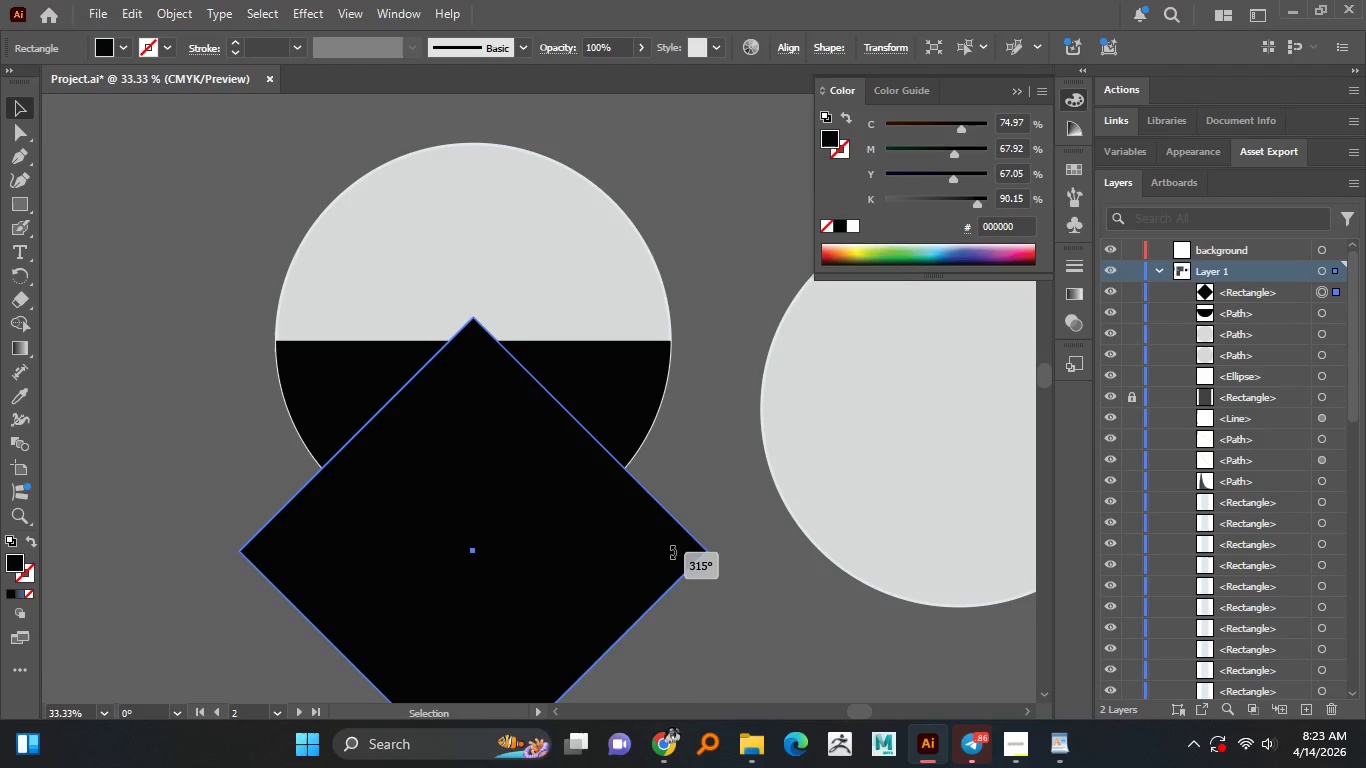 
hold_key(key=ShiftLeft, duration=0.73)
right_click([672, 552])
 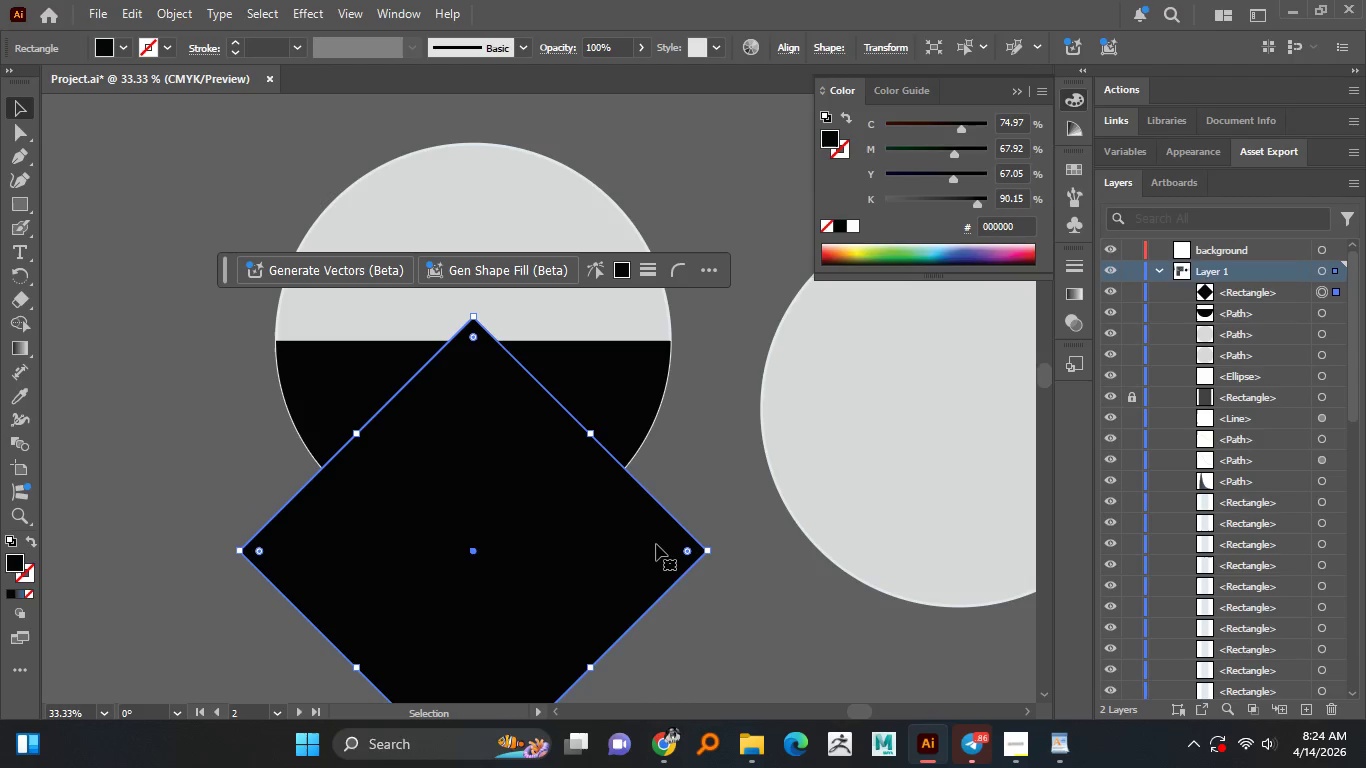 
left_click_drag(start_coordinate=[653, 557], to_coordinate=[627, 379])
 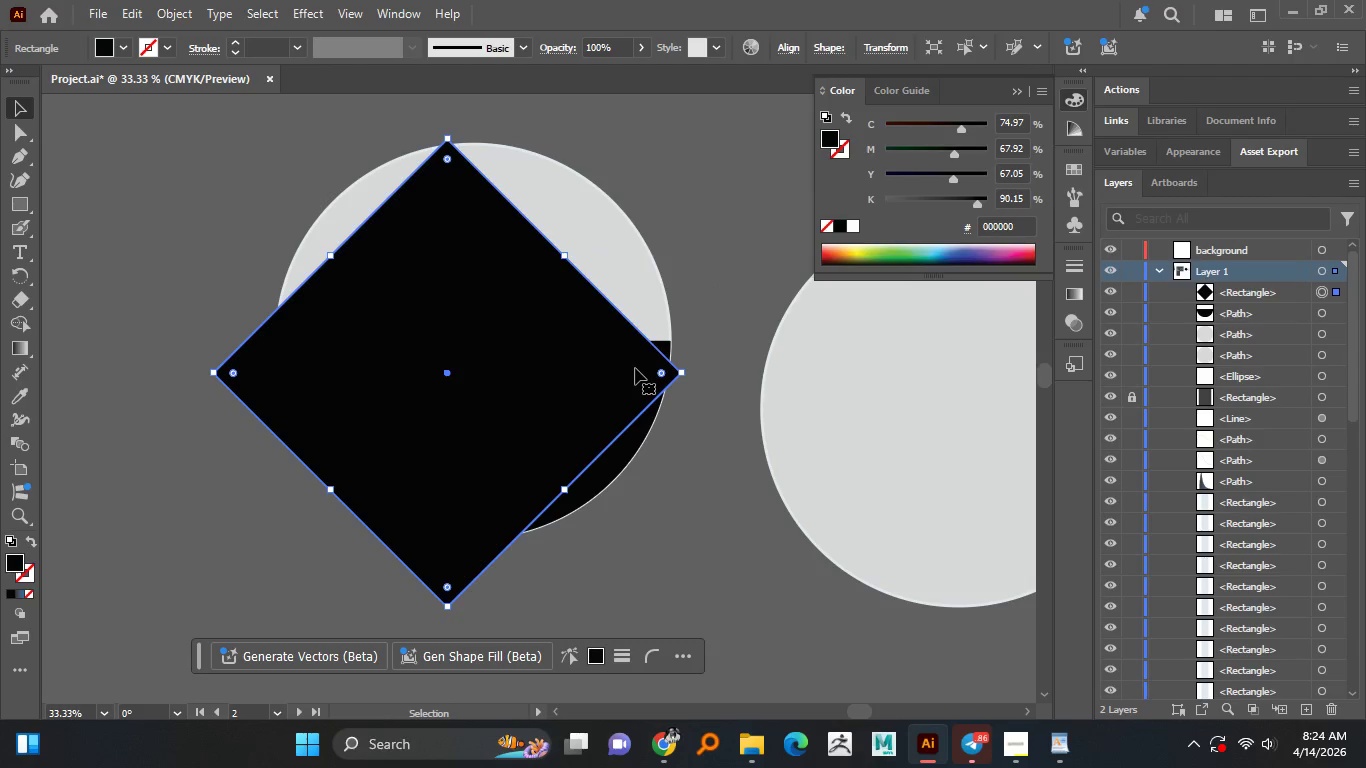 
key(Delete)
 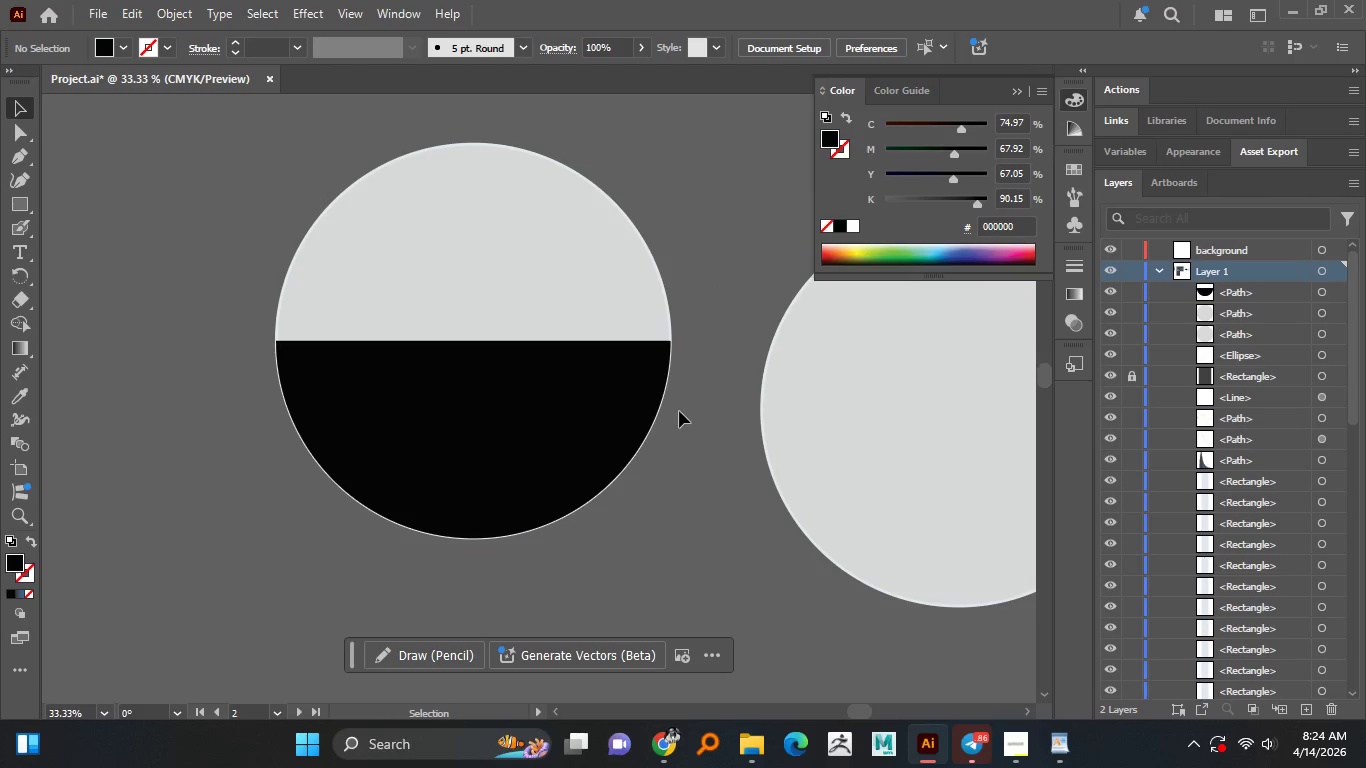 
hold_key(key=AltLeft, duration=0.48)
 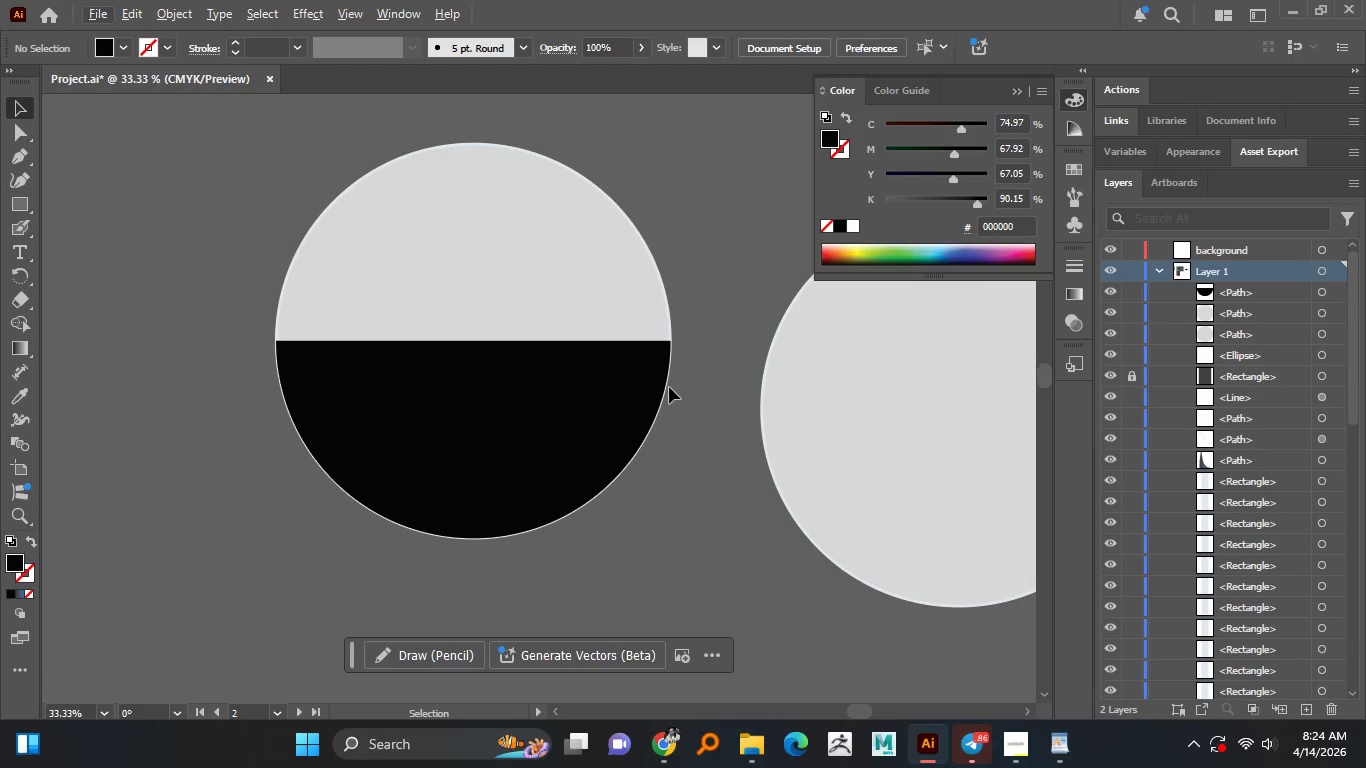 
wait(8.02)
 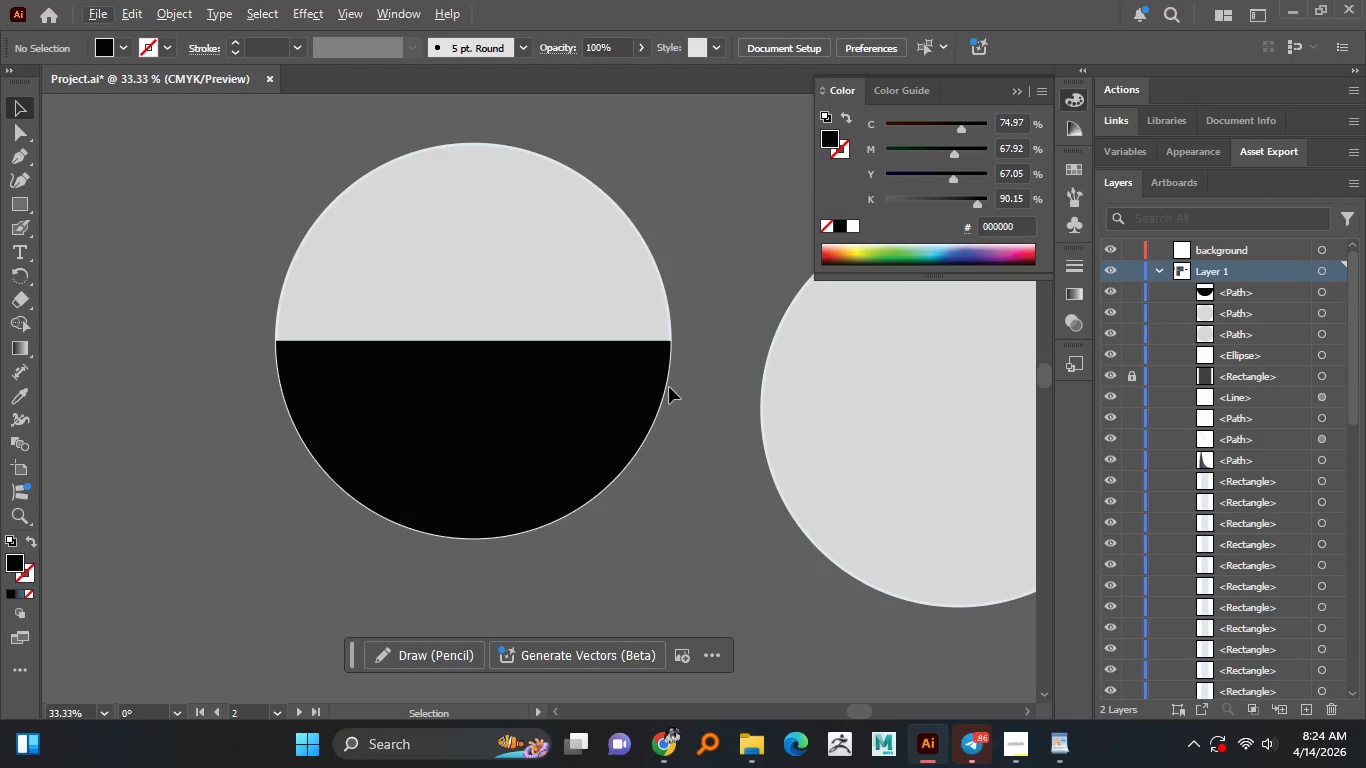 
left_click([618, 387])
 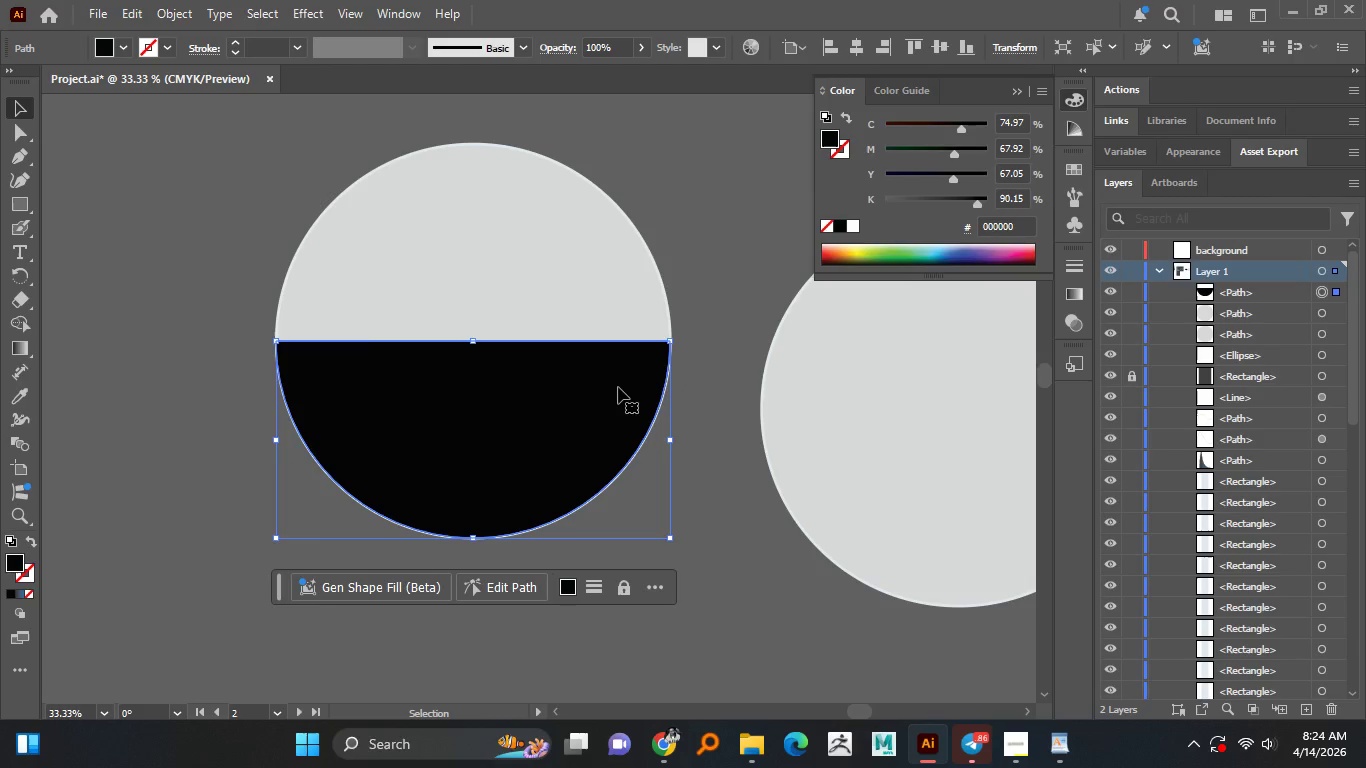 
key(Delete)
 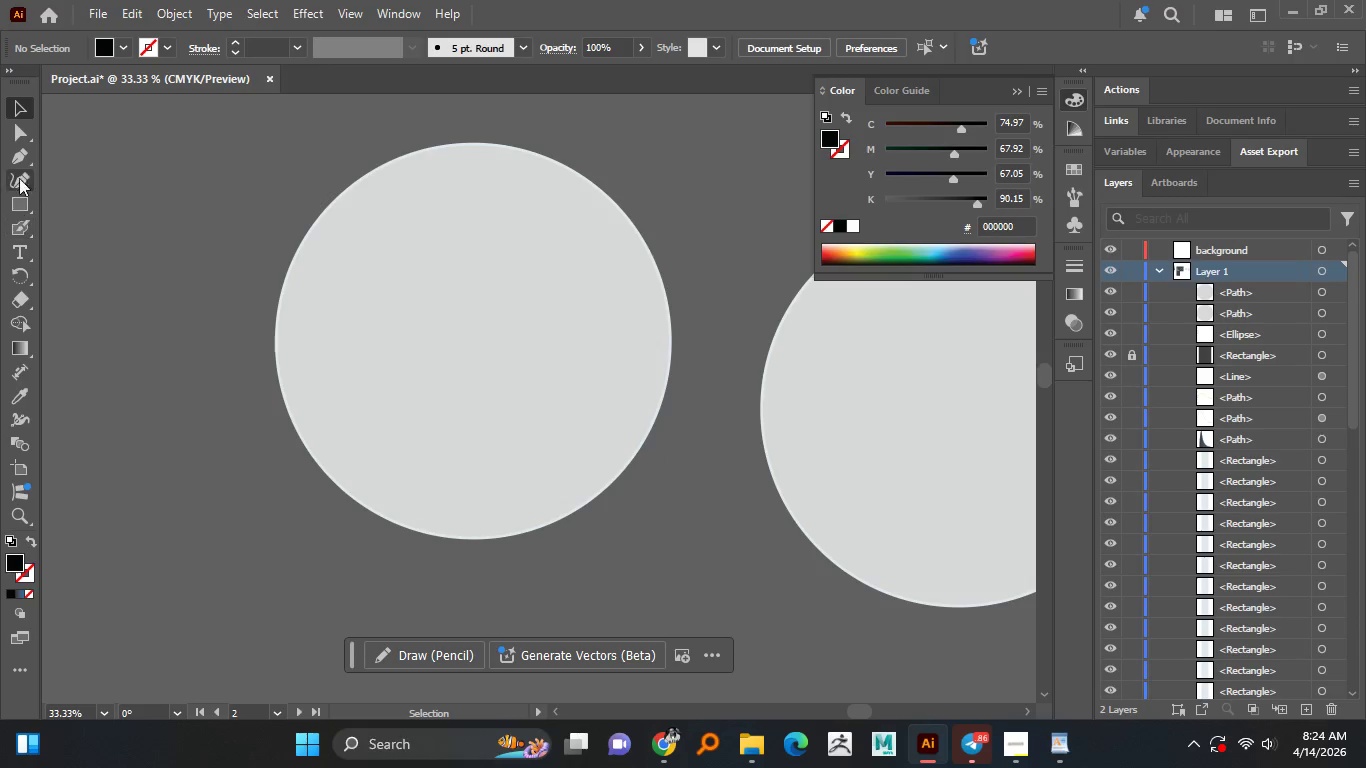 
left_click([18, 159])
 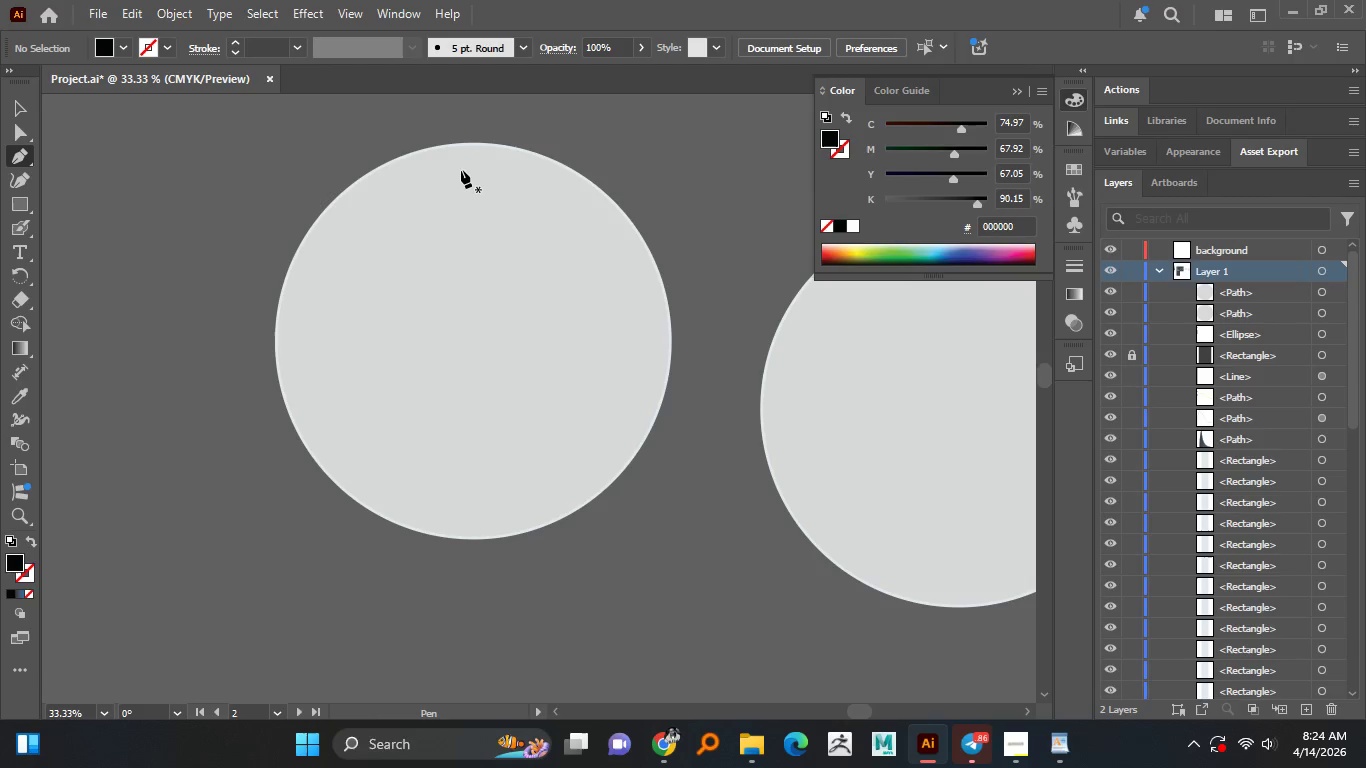 
hold_key(key=ShiftLeft, duration=1.52)
 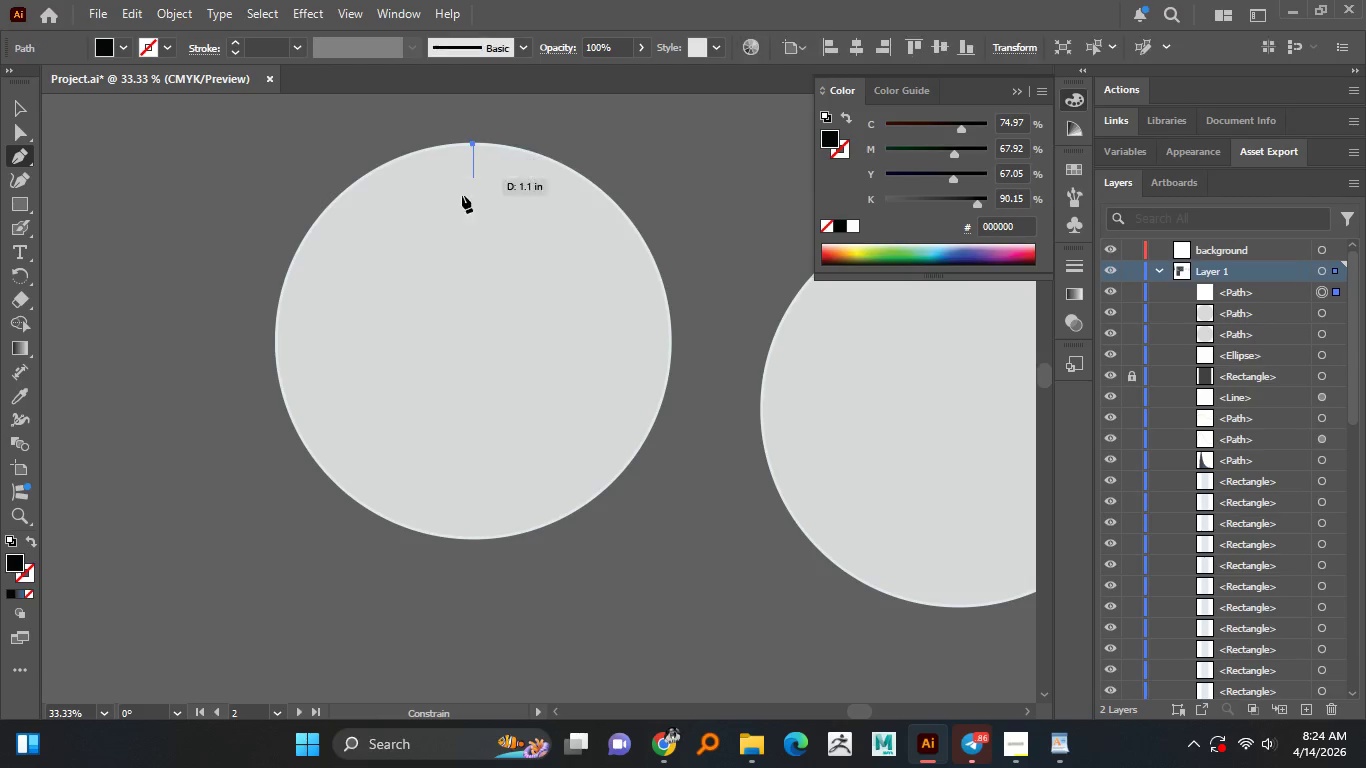 
hold_key(key=ShiftLeft, duration=1.5)
left_click([471, 144])
 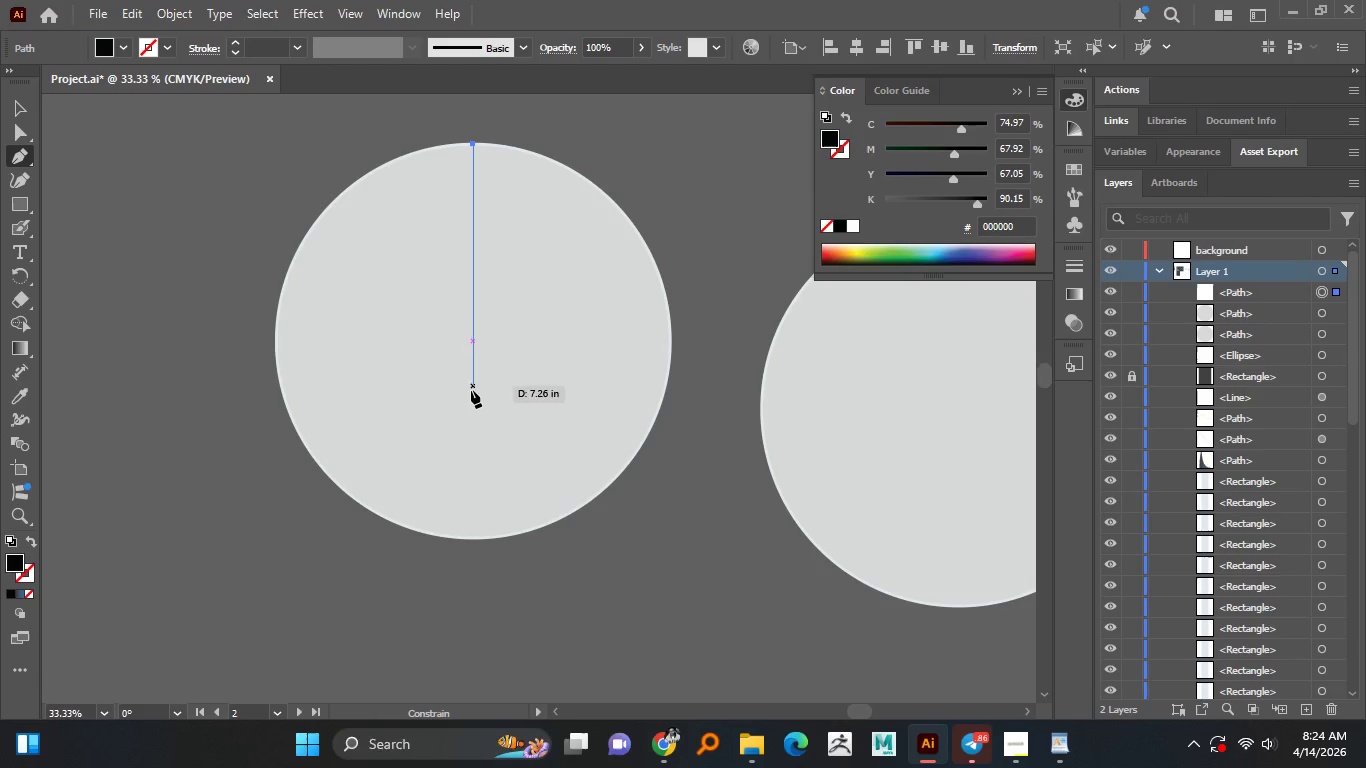 
hold_key(key=ShiftLeft, duration=1.52)
left_click([475, 344])
 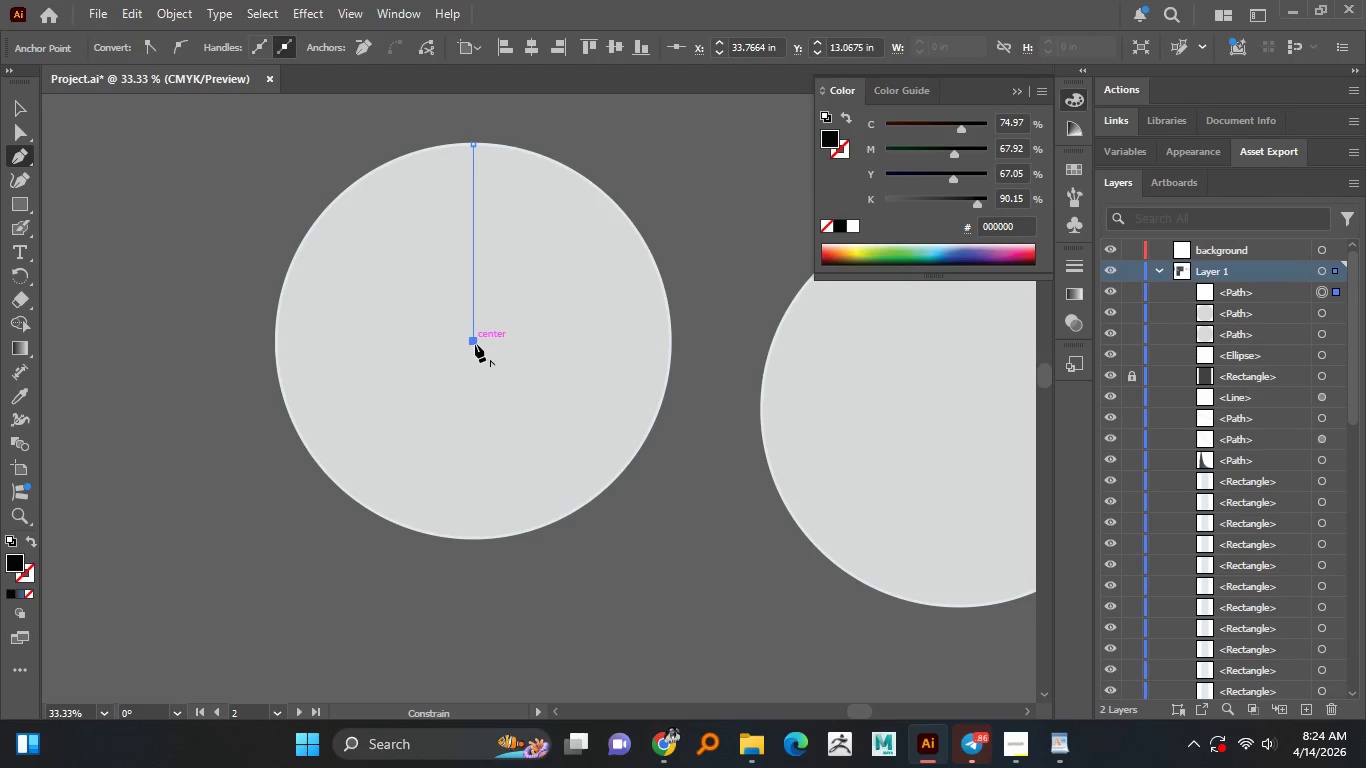 
hold_key(key=ShiftLeft, duration=1.5)
 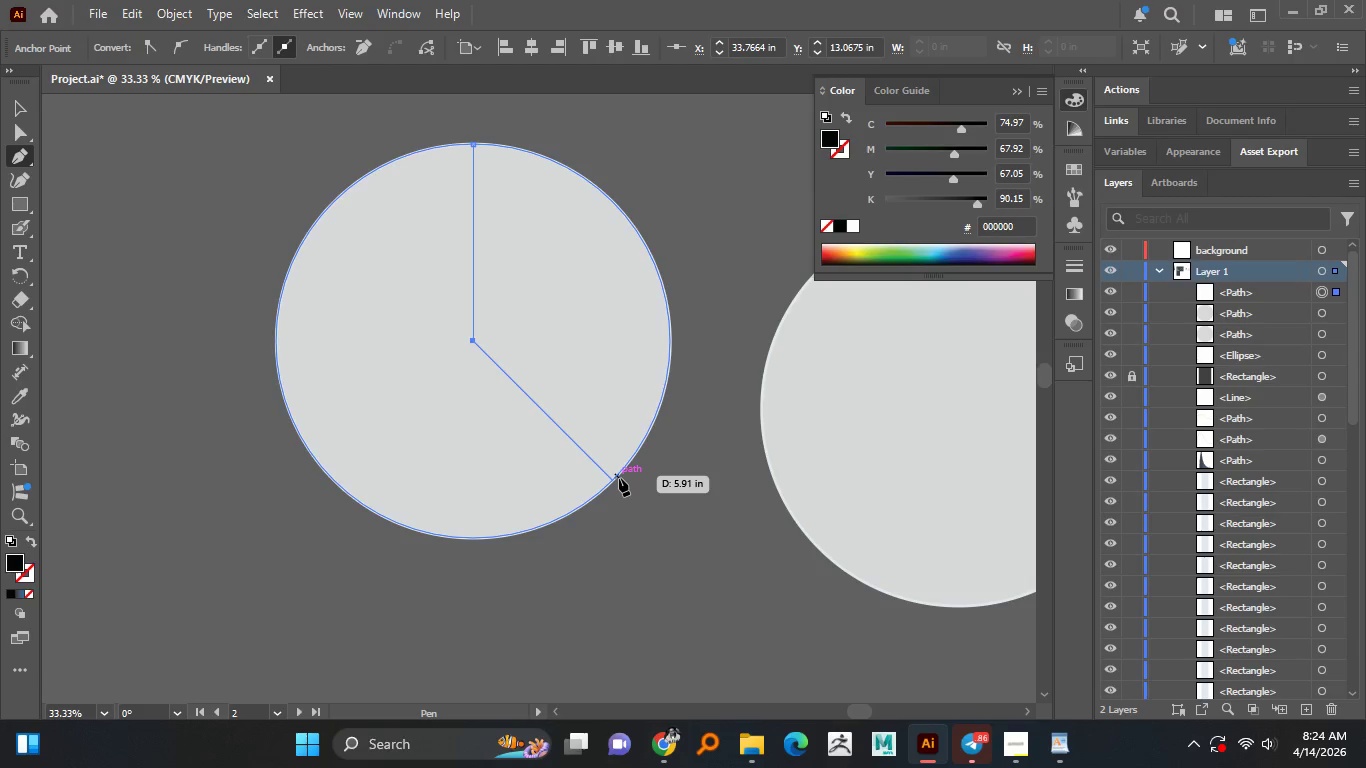 
hold_key(key=ShiftLeft, duration=1.5)
 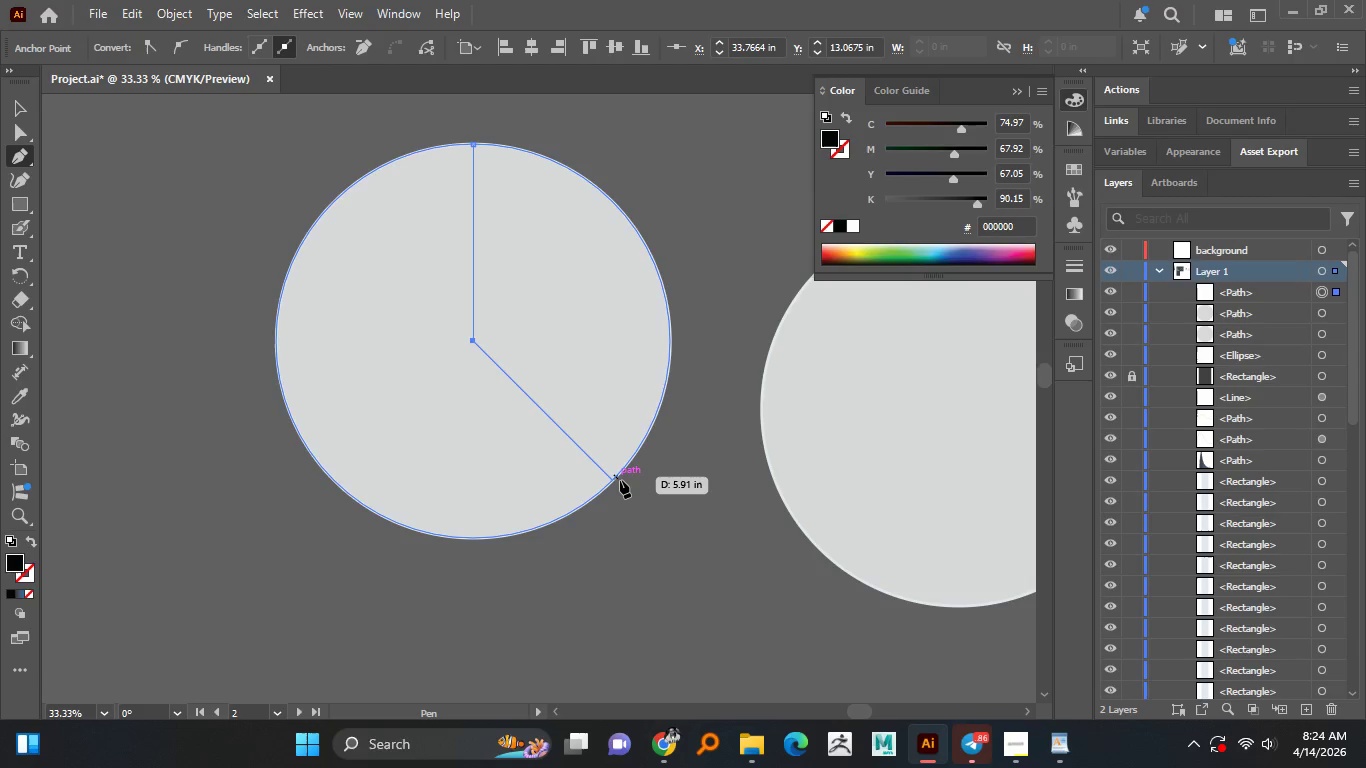 
hold_key(key=ShiftLeft, duration=1.5)
 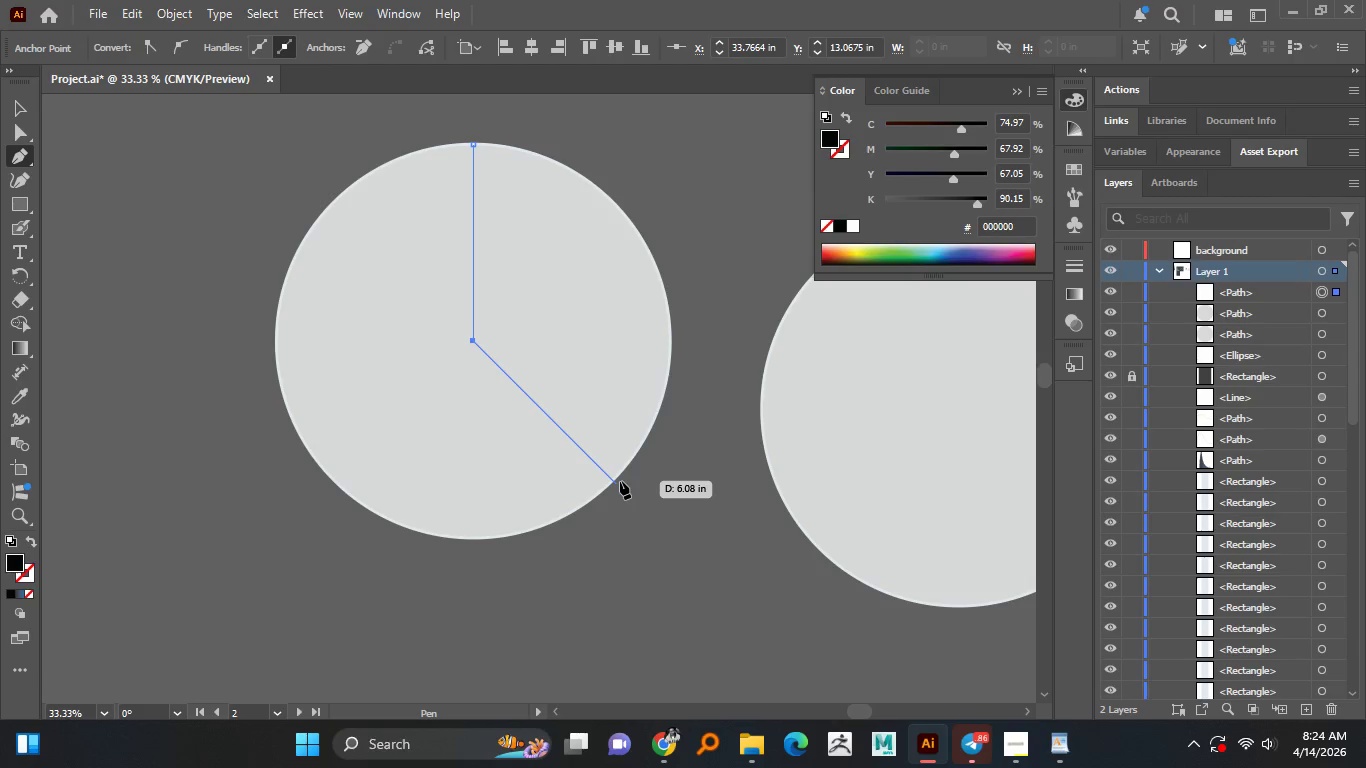 
hold_key(key=ShiftLeft, duration=1.5)
 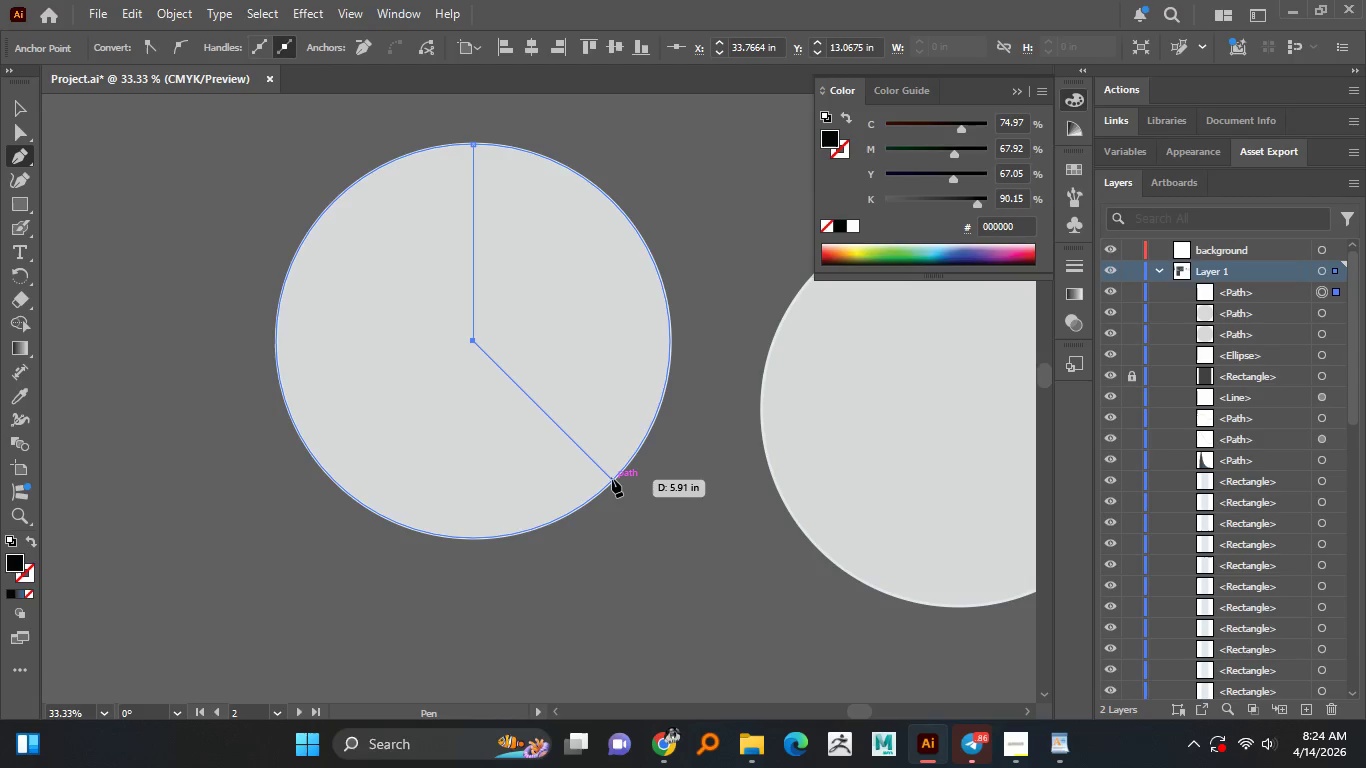 
hold_key(key=ShiftLeft, duration=1.5)
 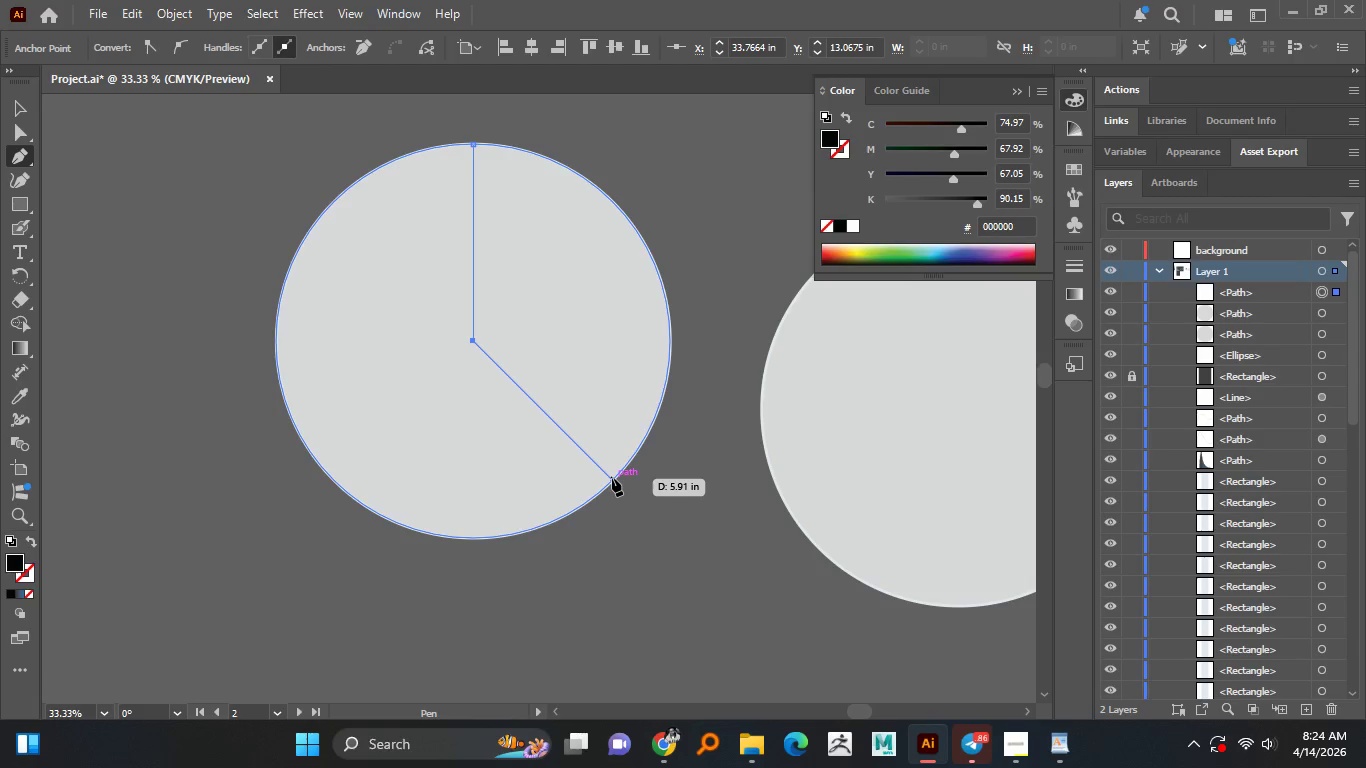 
hold_key(key=ShiftLeft, duration=1.5)
 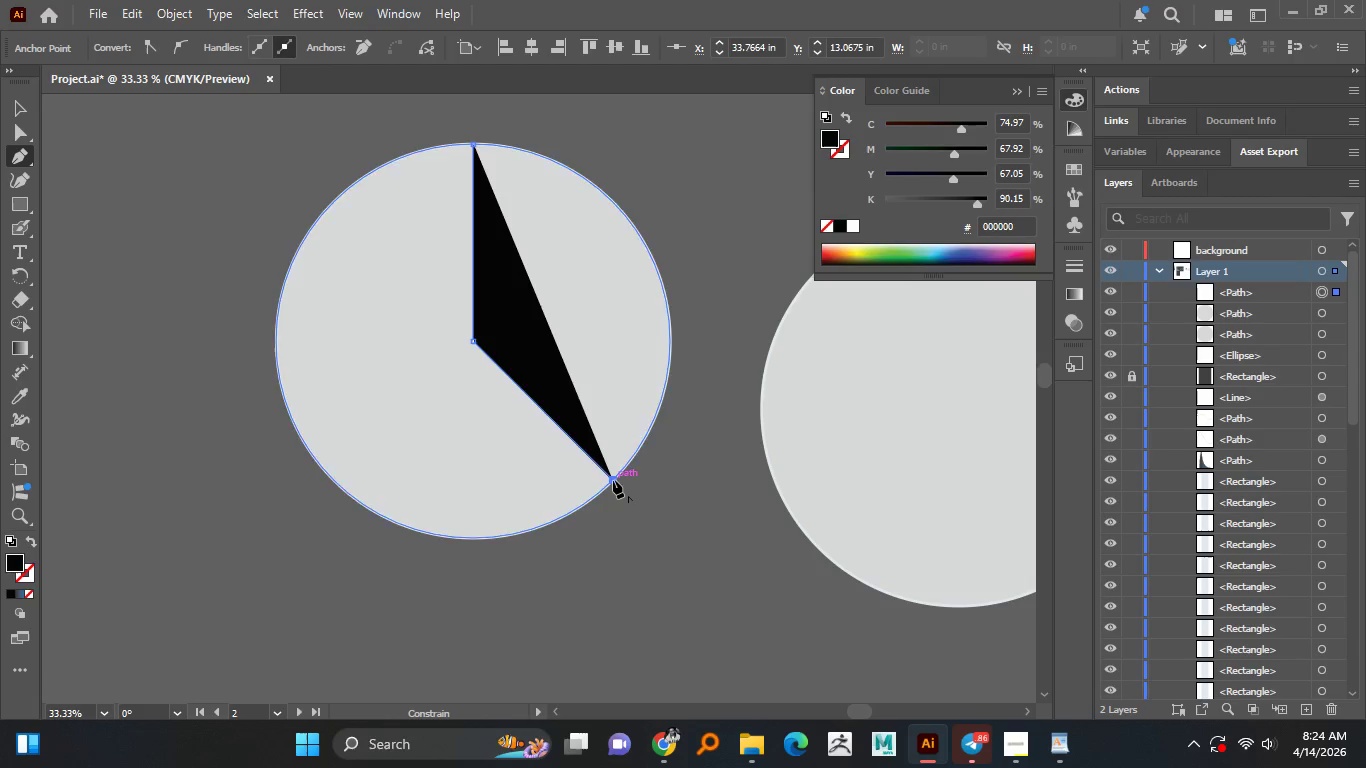 
hold_key(key=ShiftLeft, duration=1.5)
left_click([612, 480])
 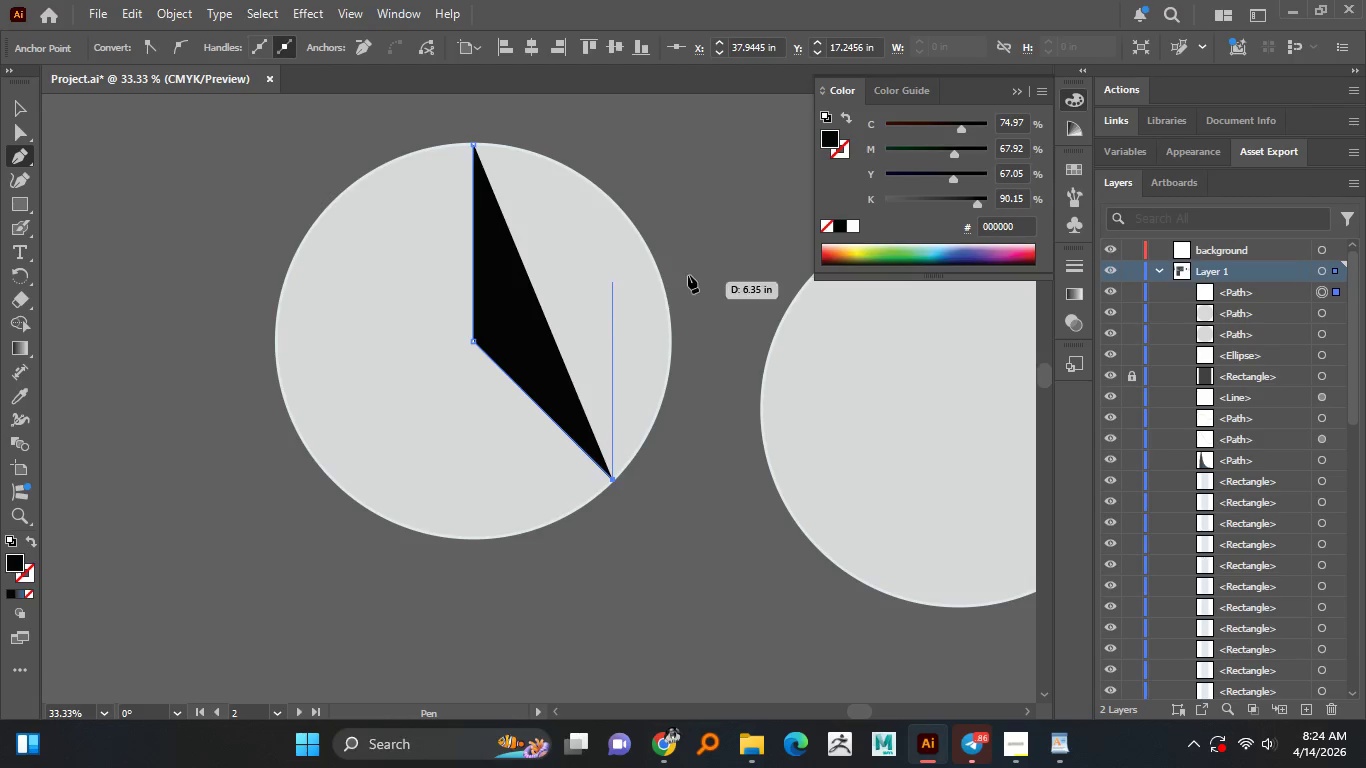 
hold_key(key=ShiftLeft, duration=1.5)
 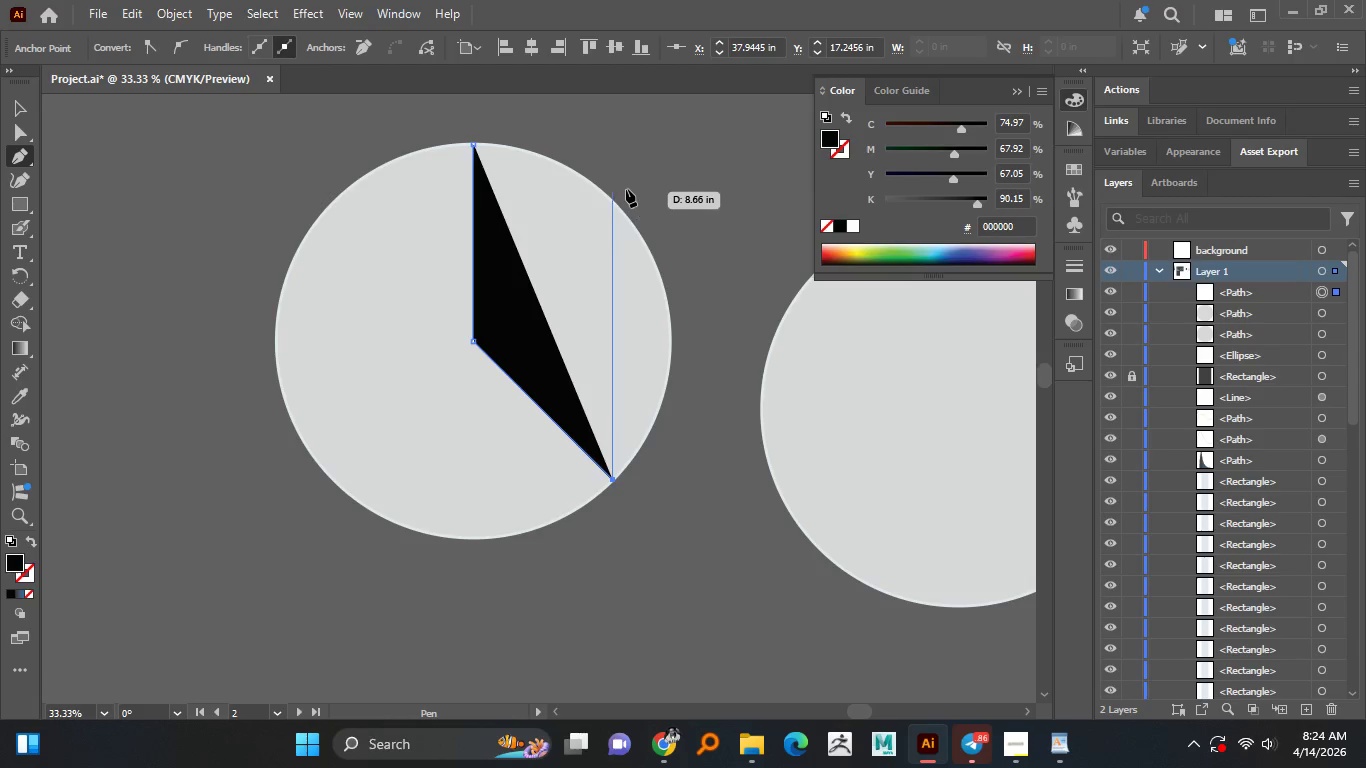 
key(Shift+ShiftLeft)
 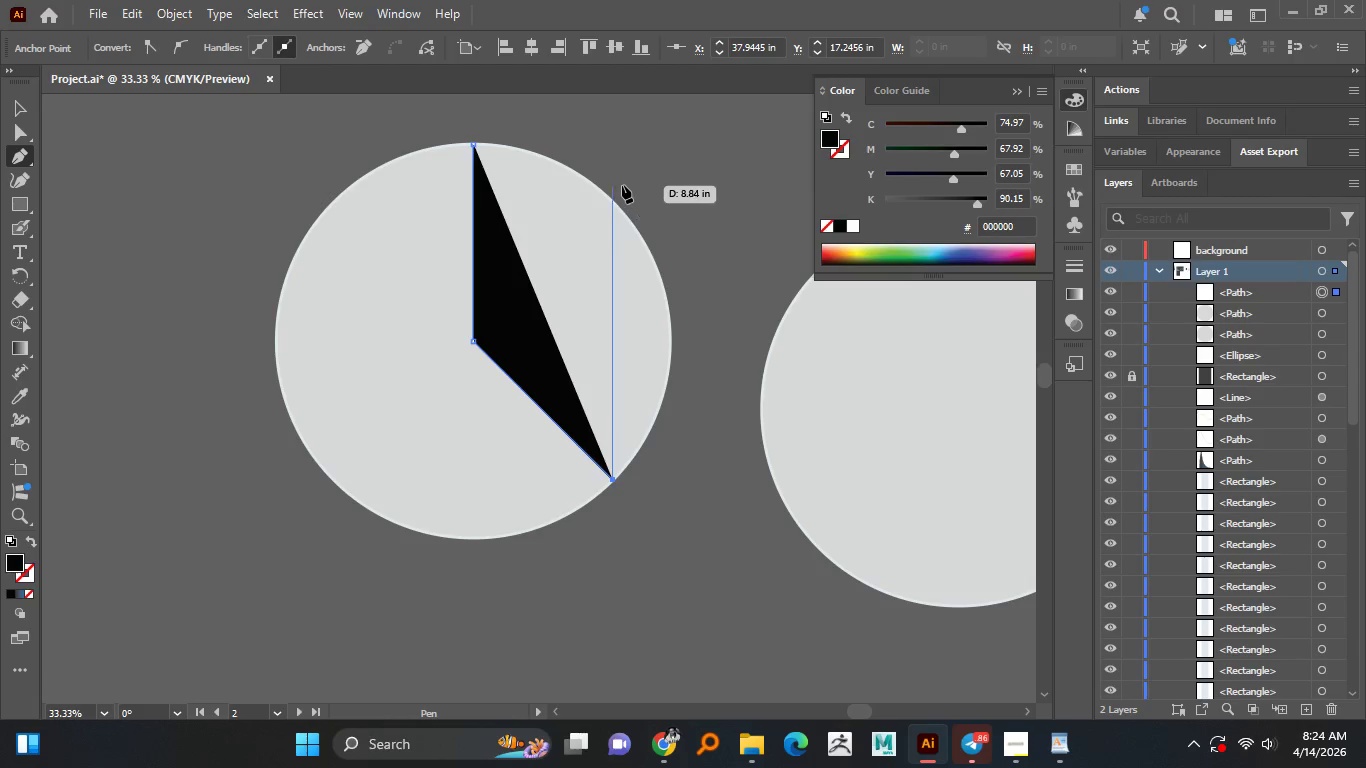 
key(Shift+ShiftLeft)
 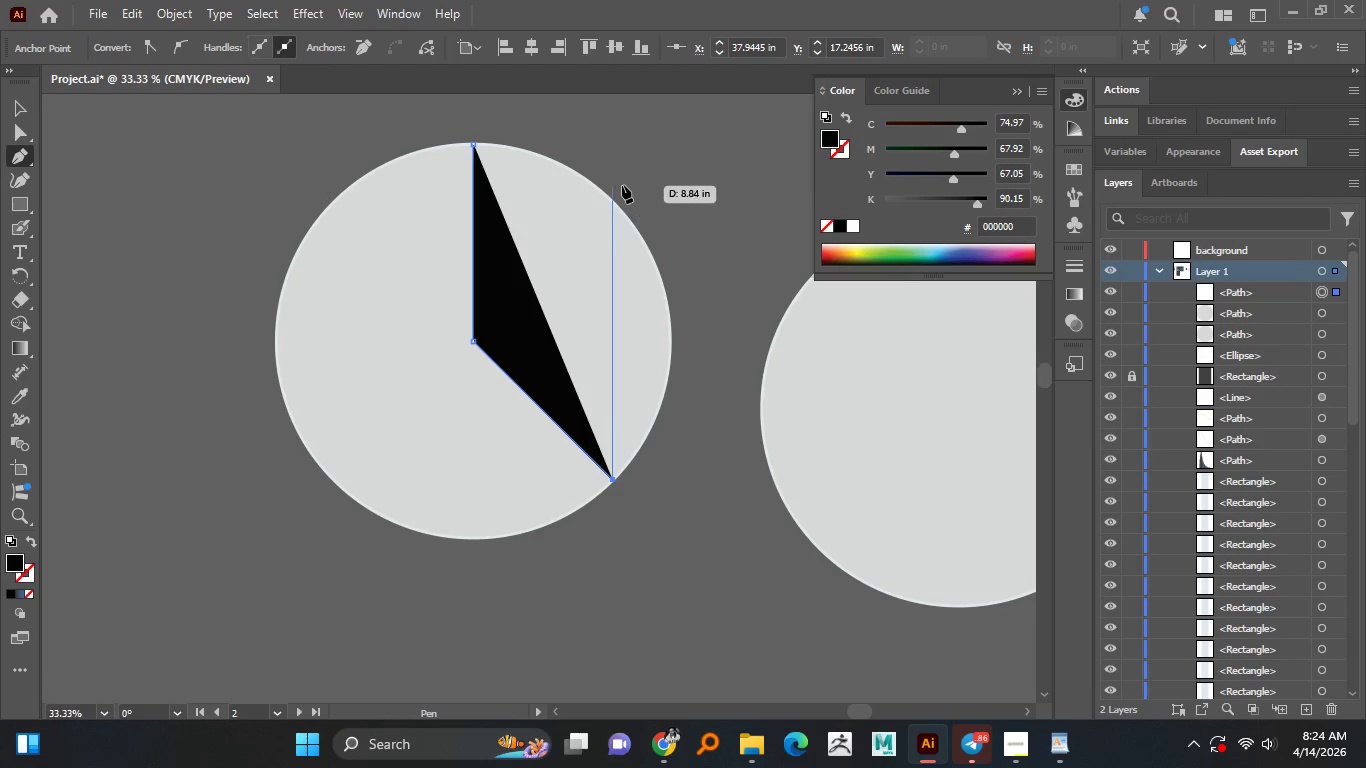 
key(Shift+ShiftLeft)
 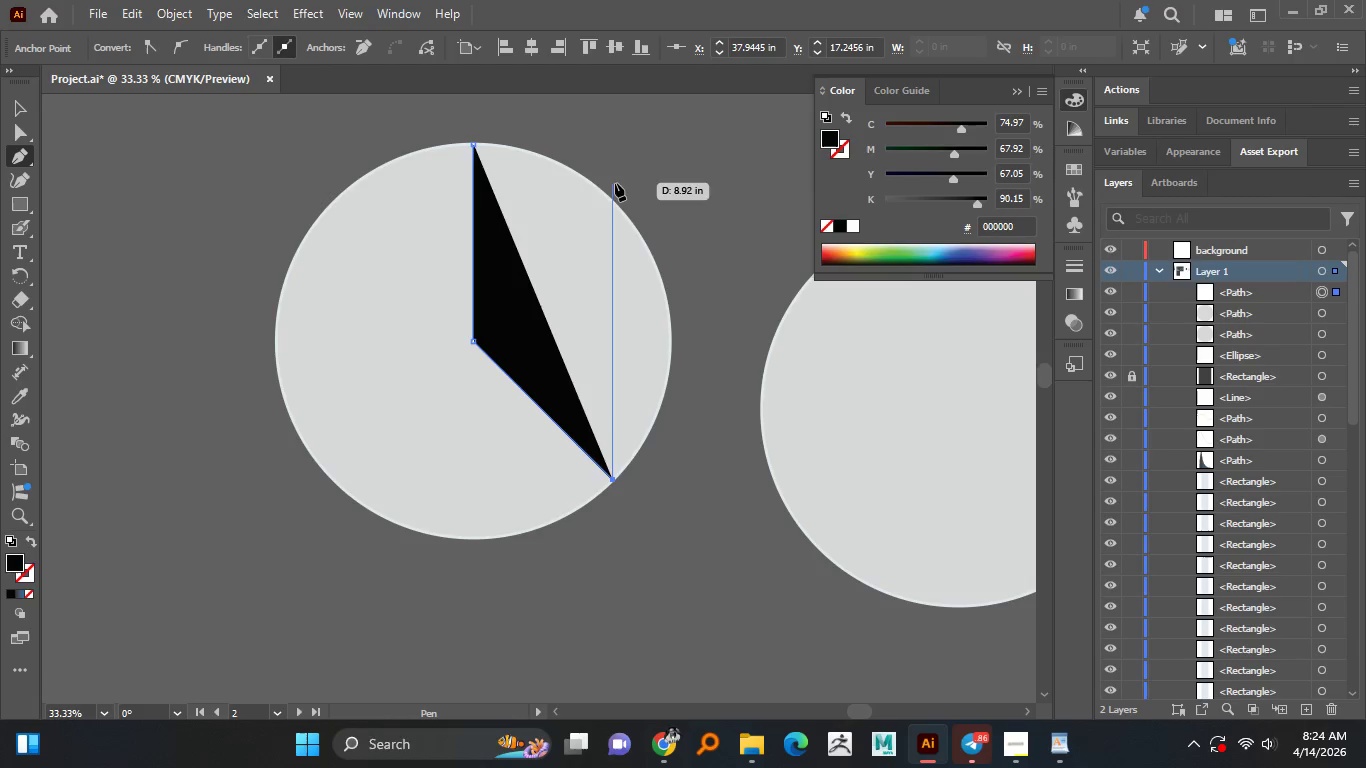 
key(Shift+ShiftLeft)
 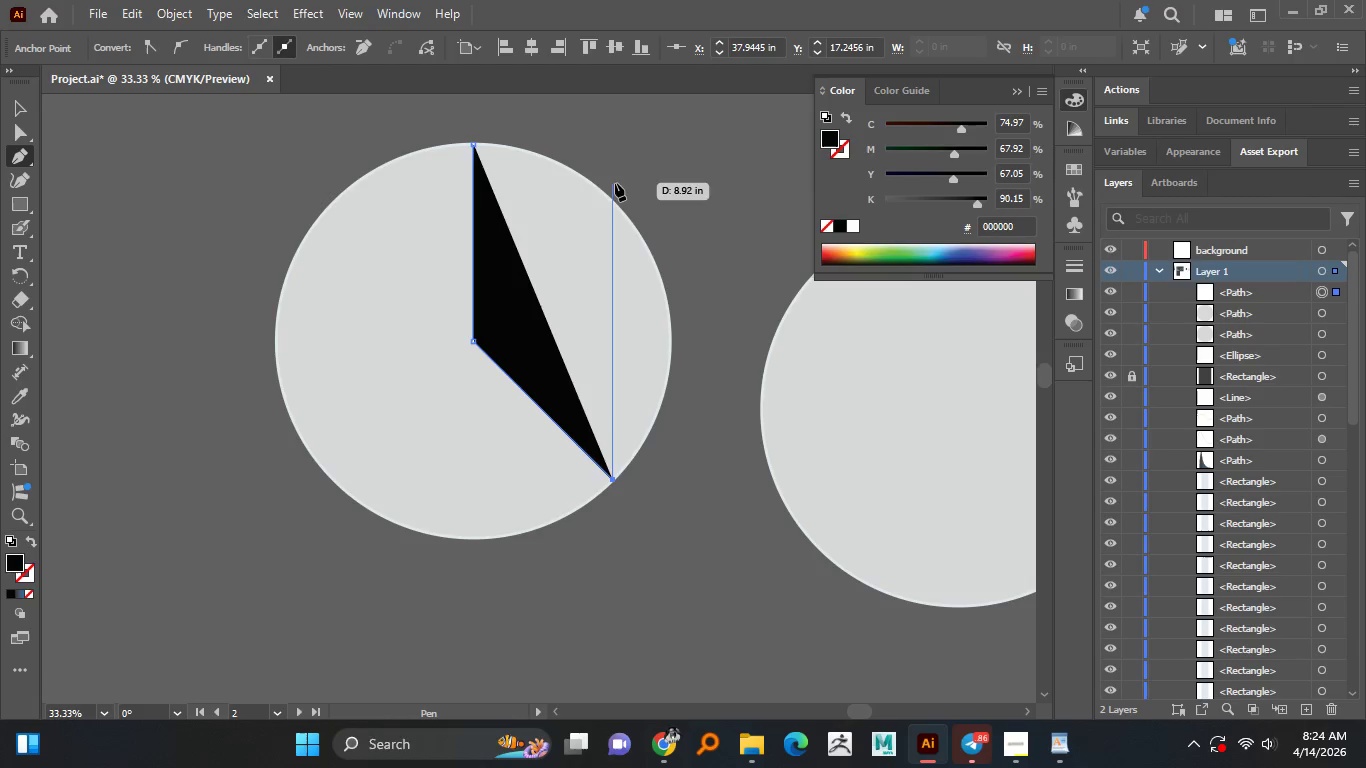 
key(Shift+ShiftLeft)
 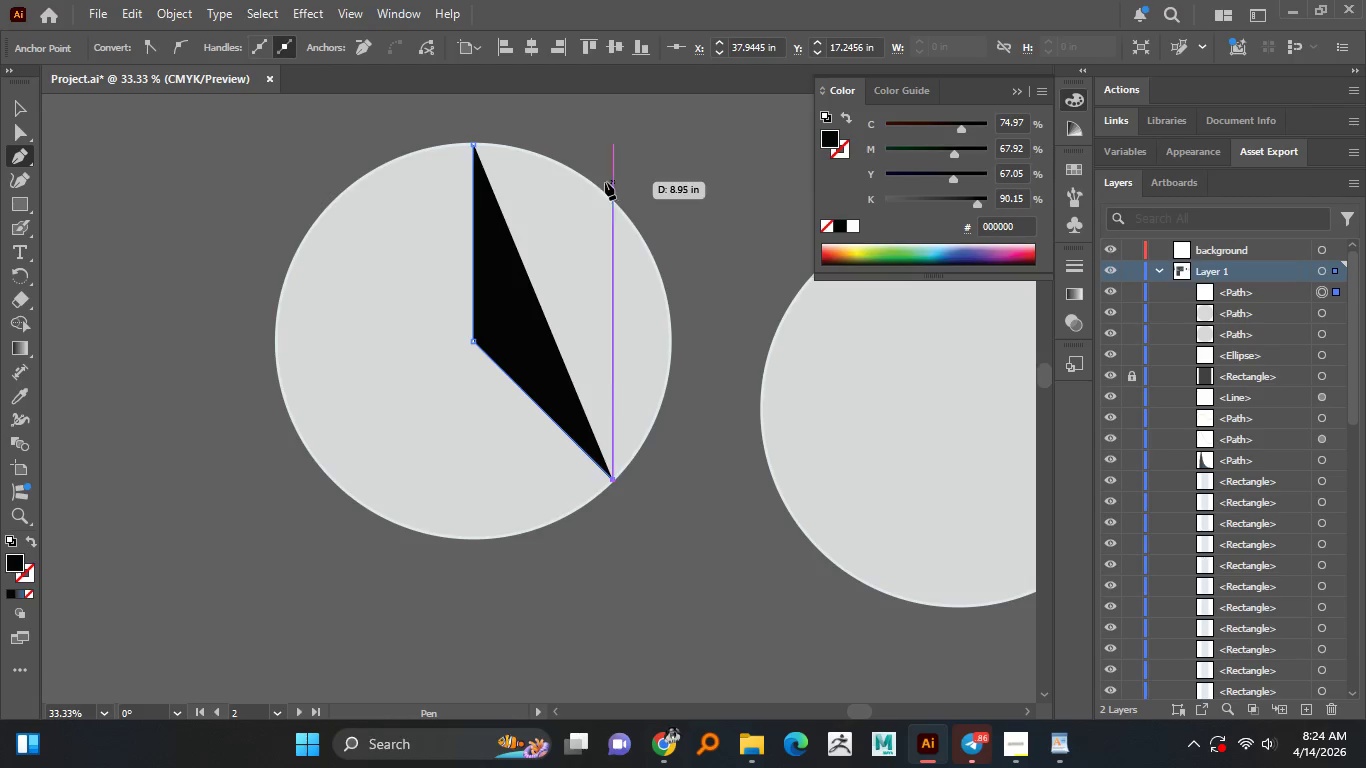 
key(Shift+ShiftLeft)
 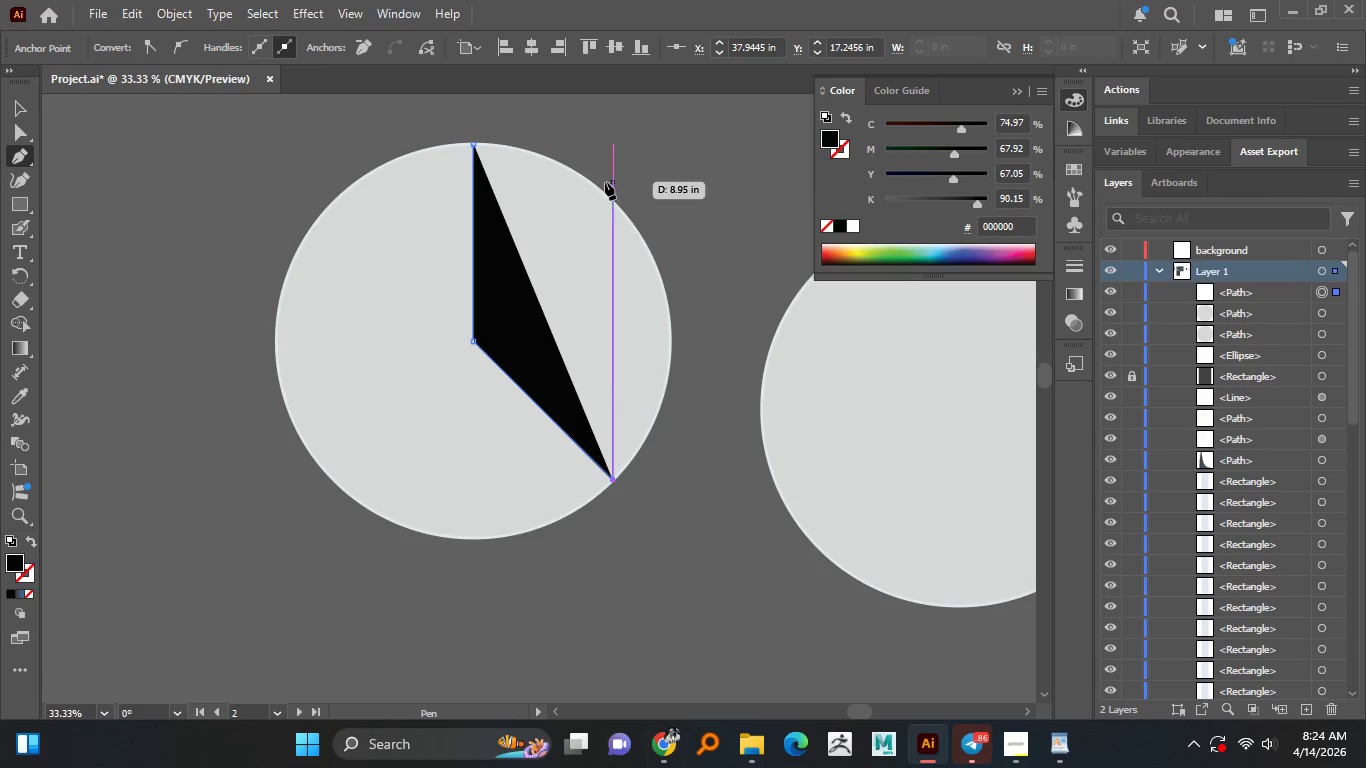 
key(Shift+ShiftLeft)
 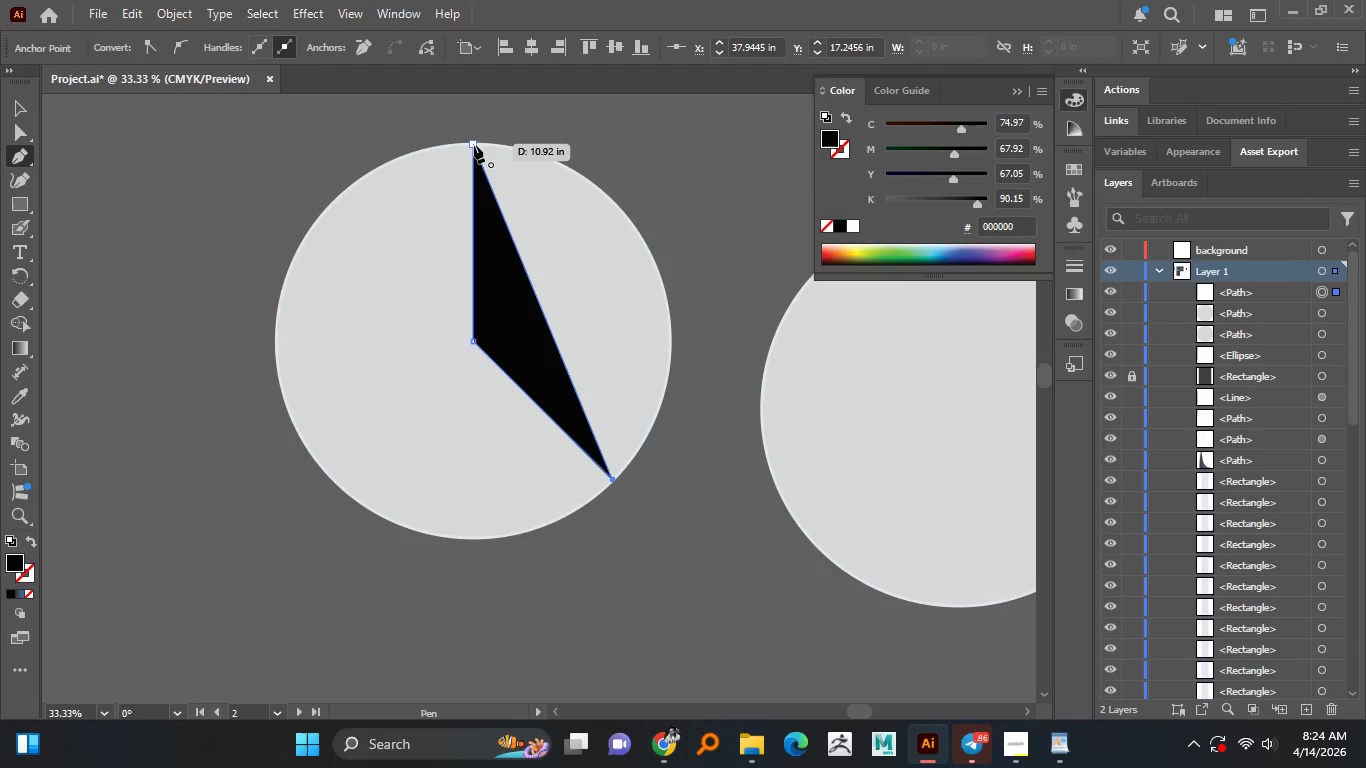 
left_click_drag(start_coordinate=[474, 145], to_coordinate=[203, 331])
 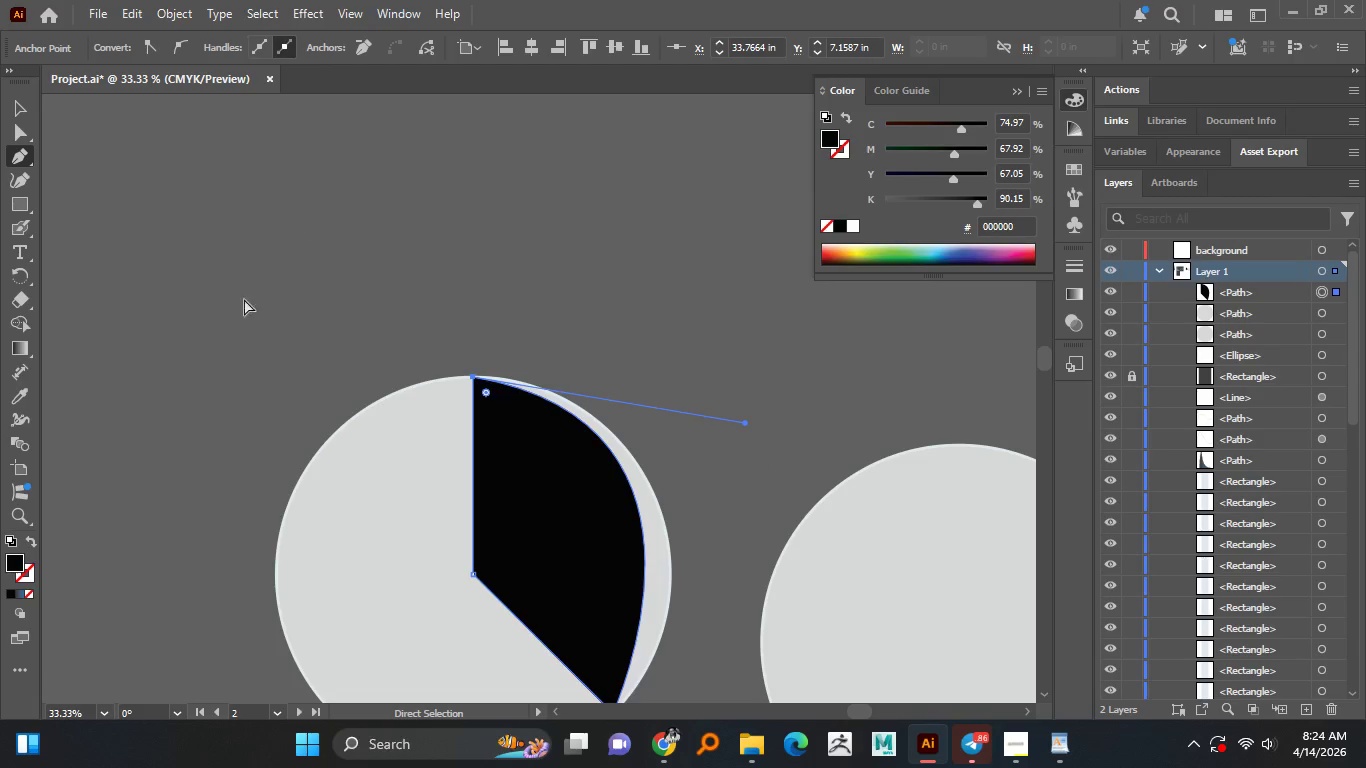 
right_click([268, 154])
 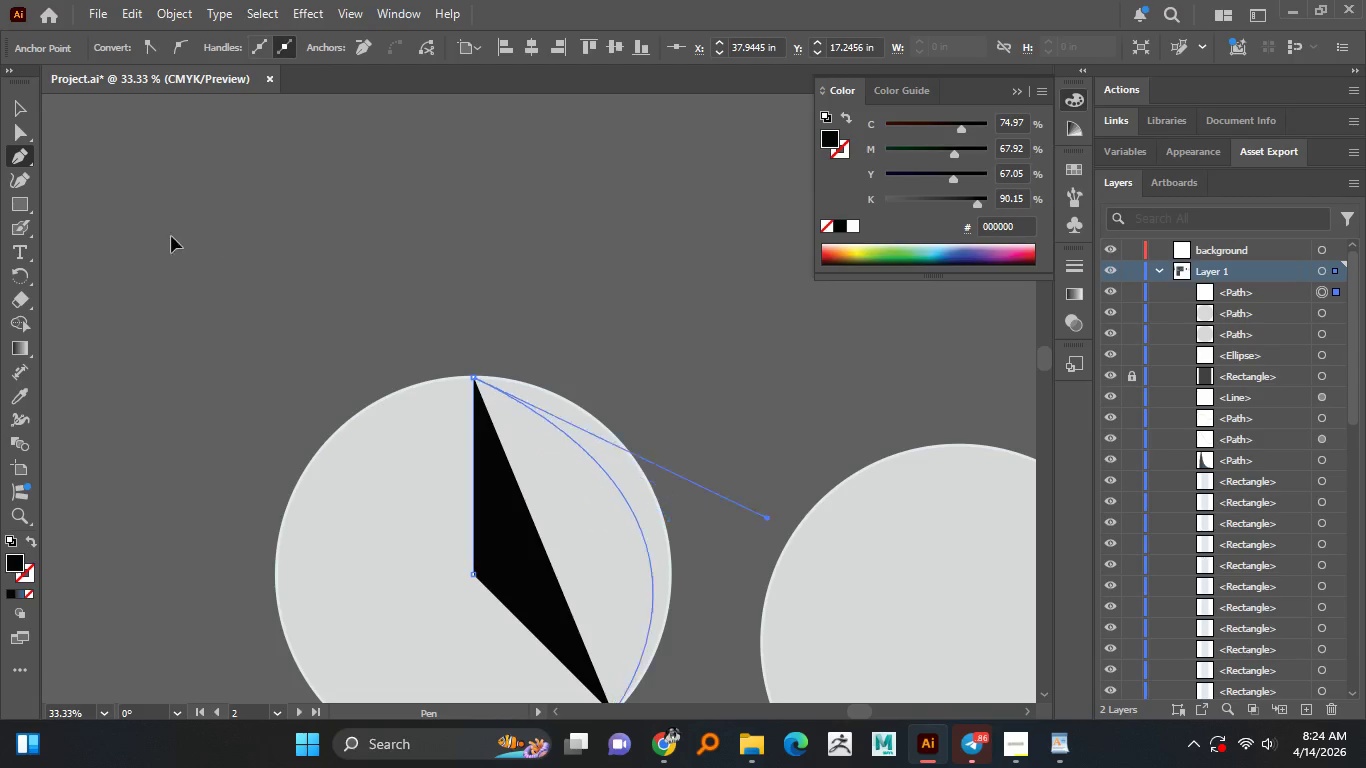 
double_click([116, 236])
 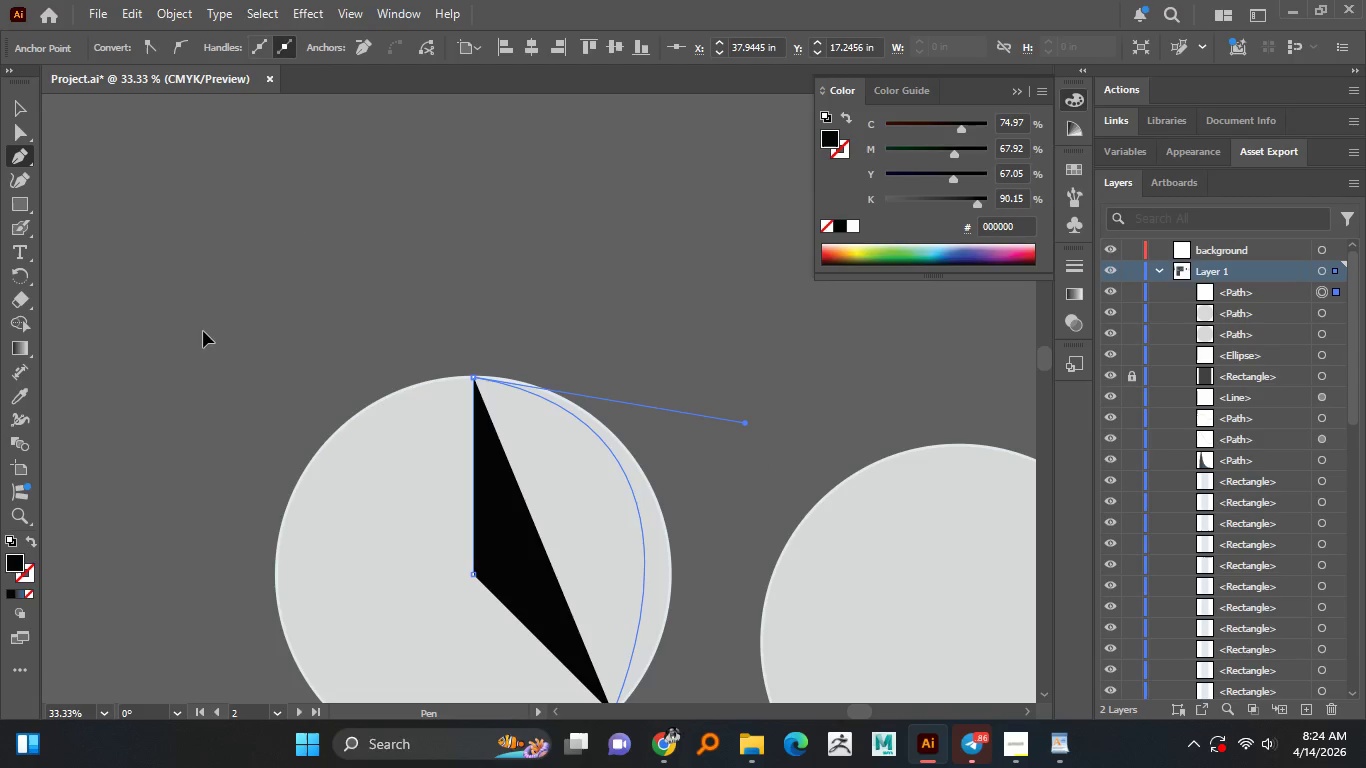 
key(Control+Z)
 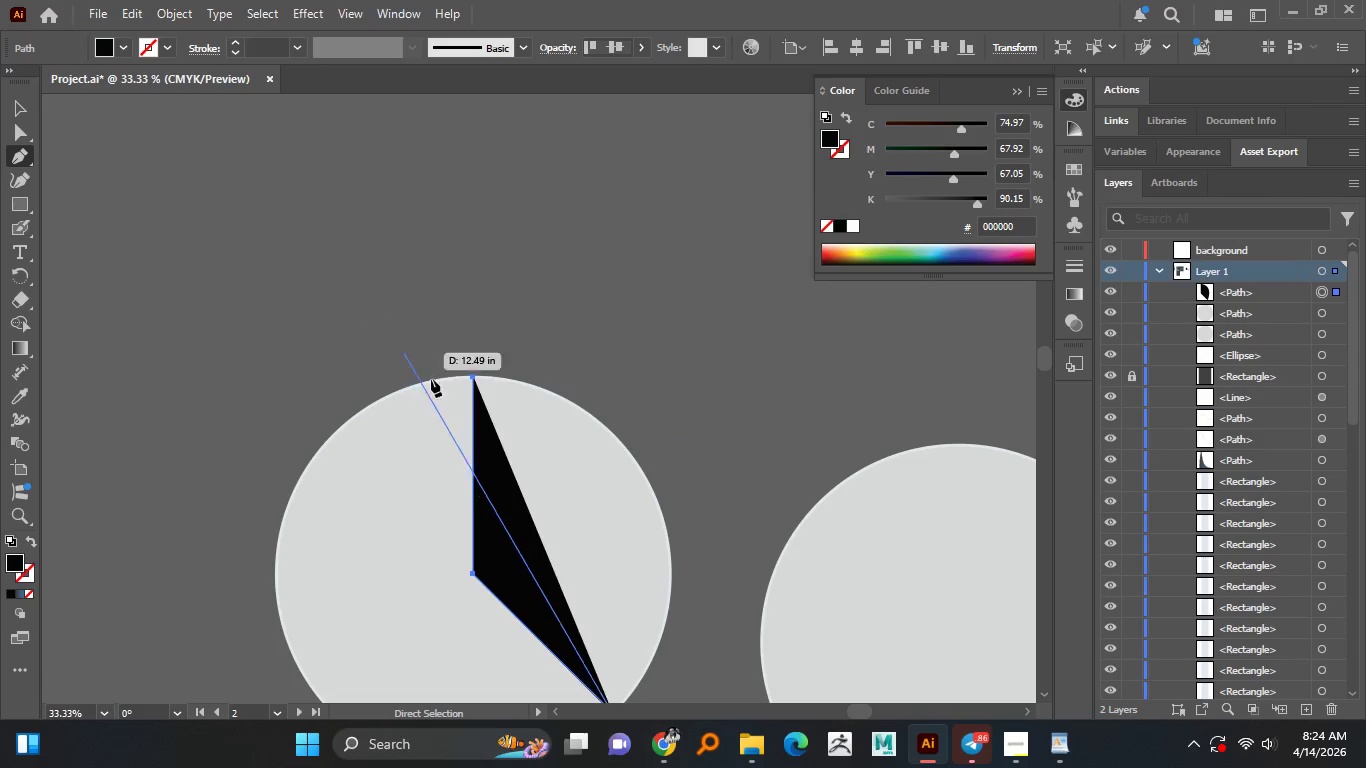 
hold_key(key=MetaLeft, duration=0.53)
 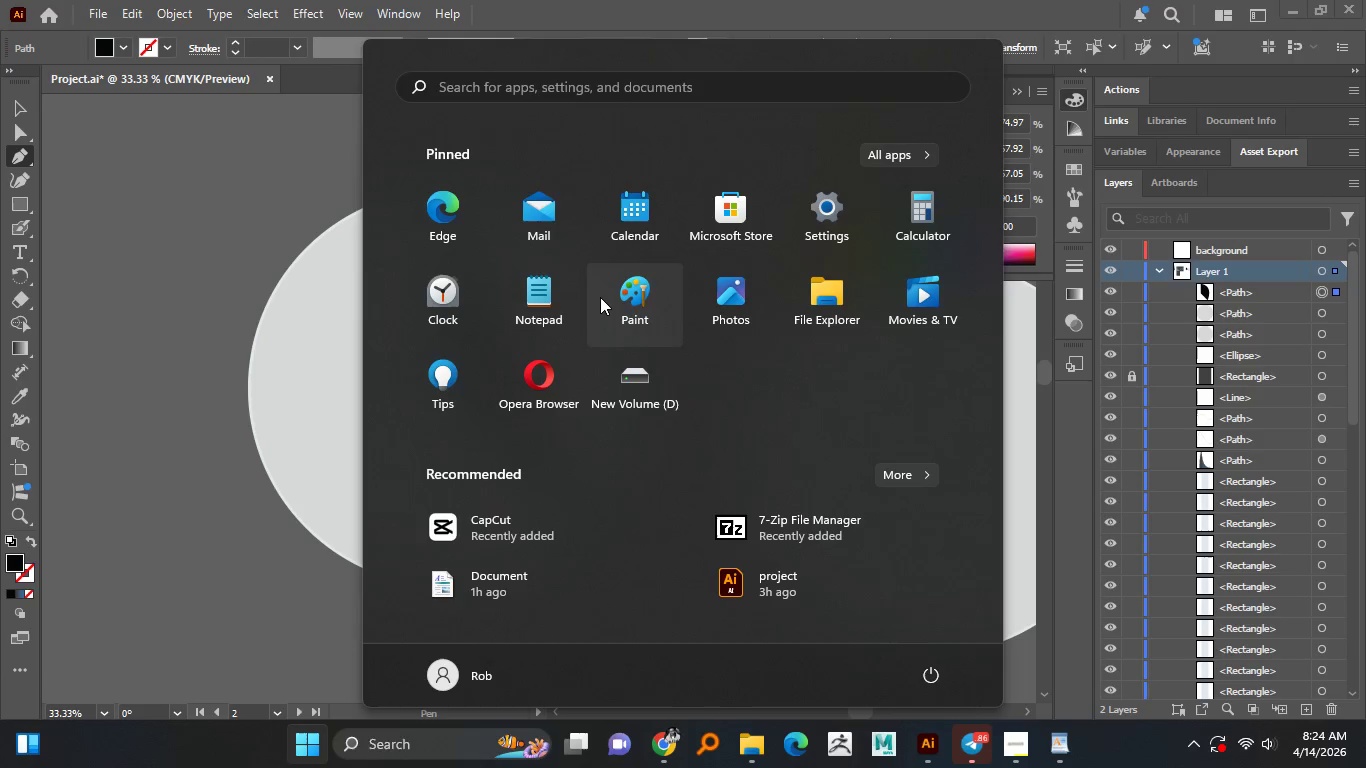 
key(Meta+MetaLeft)
 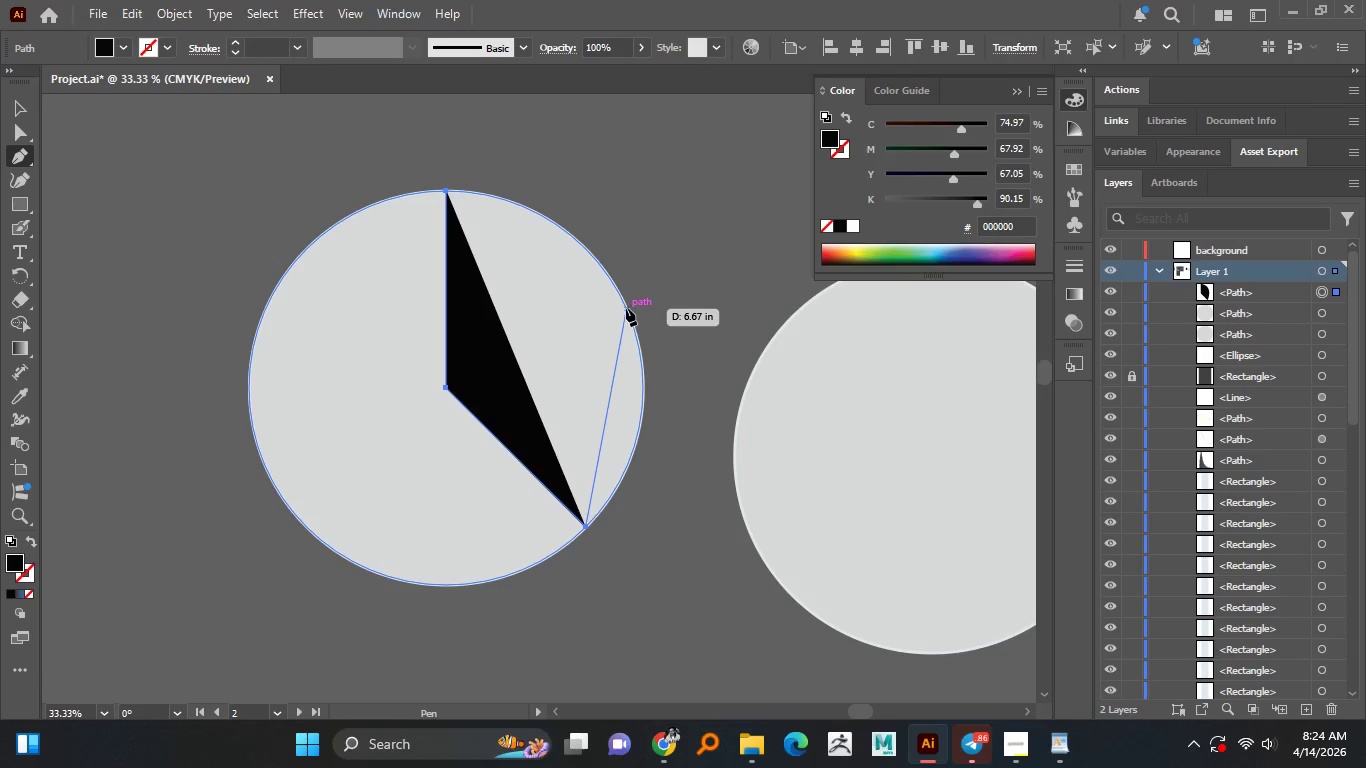 
left_click_drag(start_coordinate=[626, 308], to_coordinate=[571, 173])
 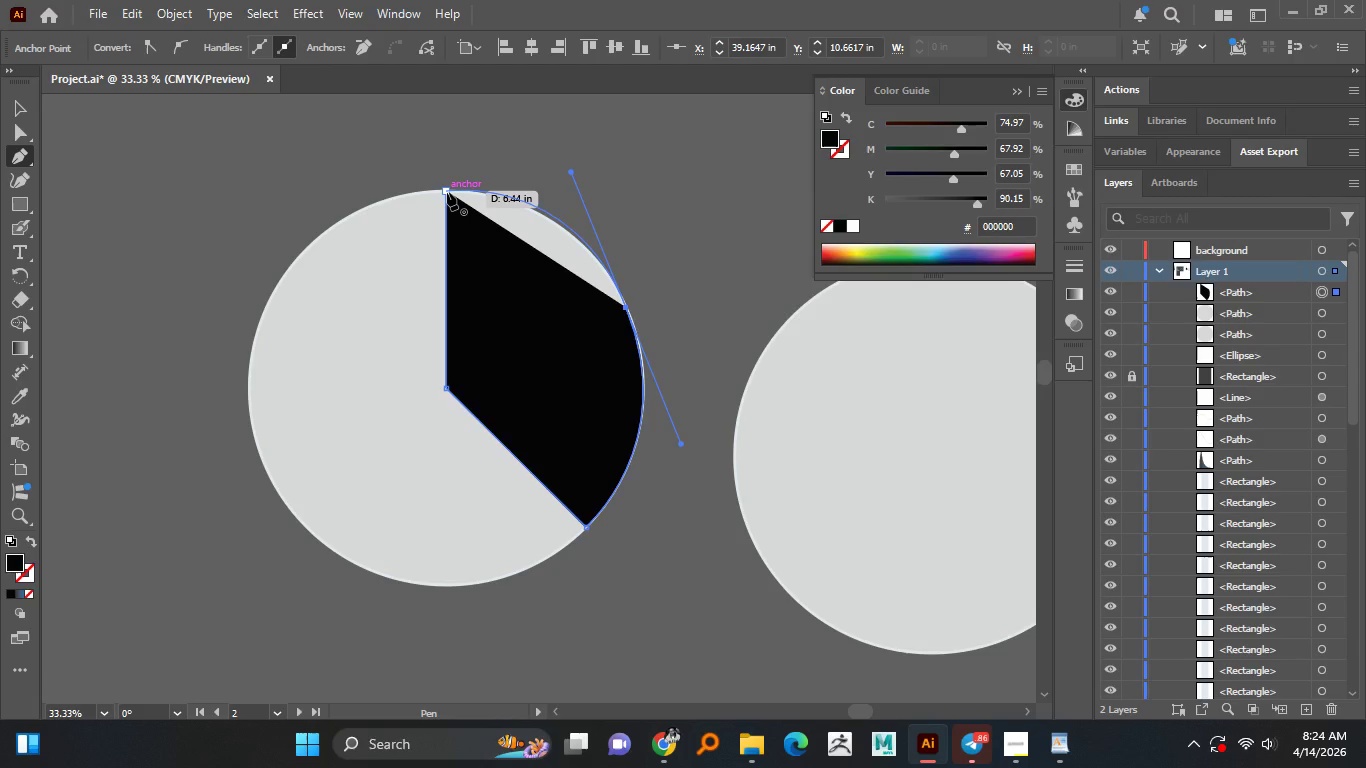 
left_click([447, 192])
 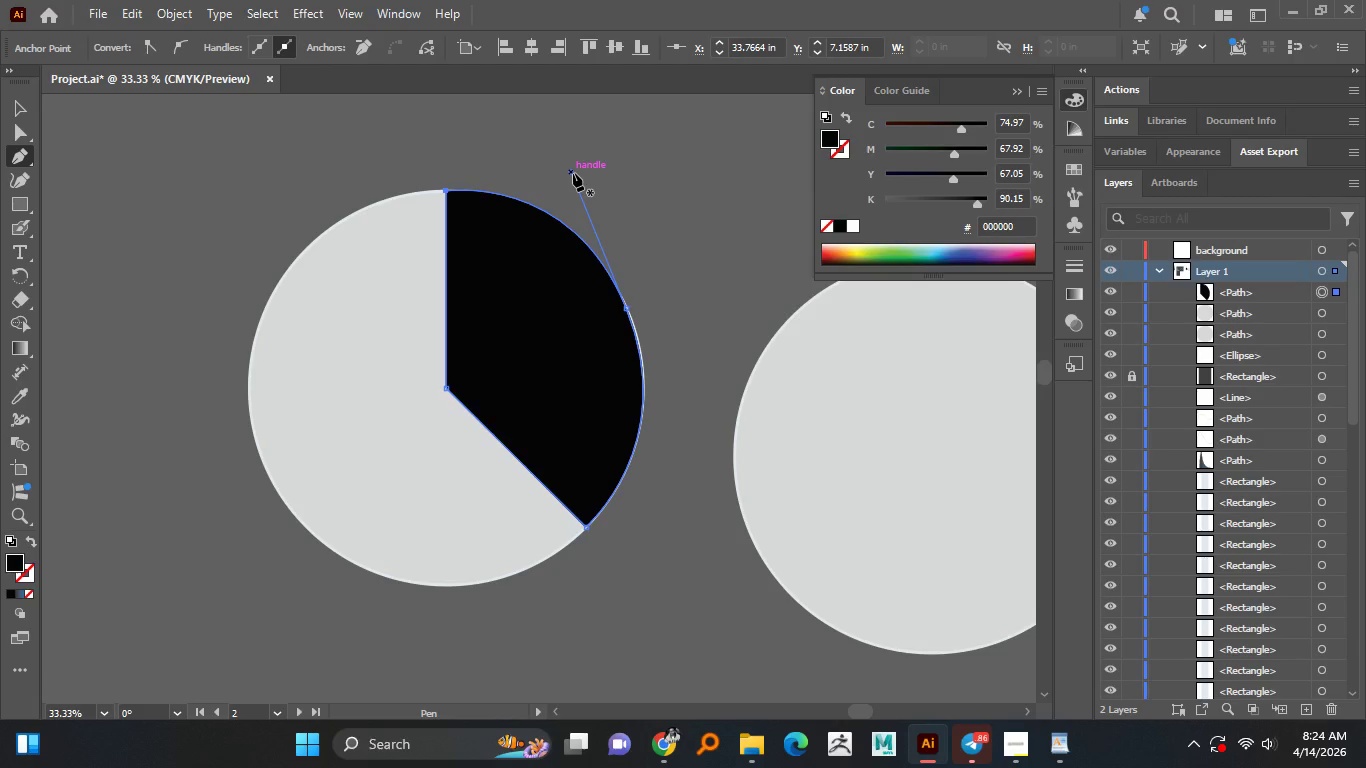 
key(A)
 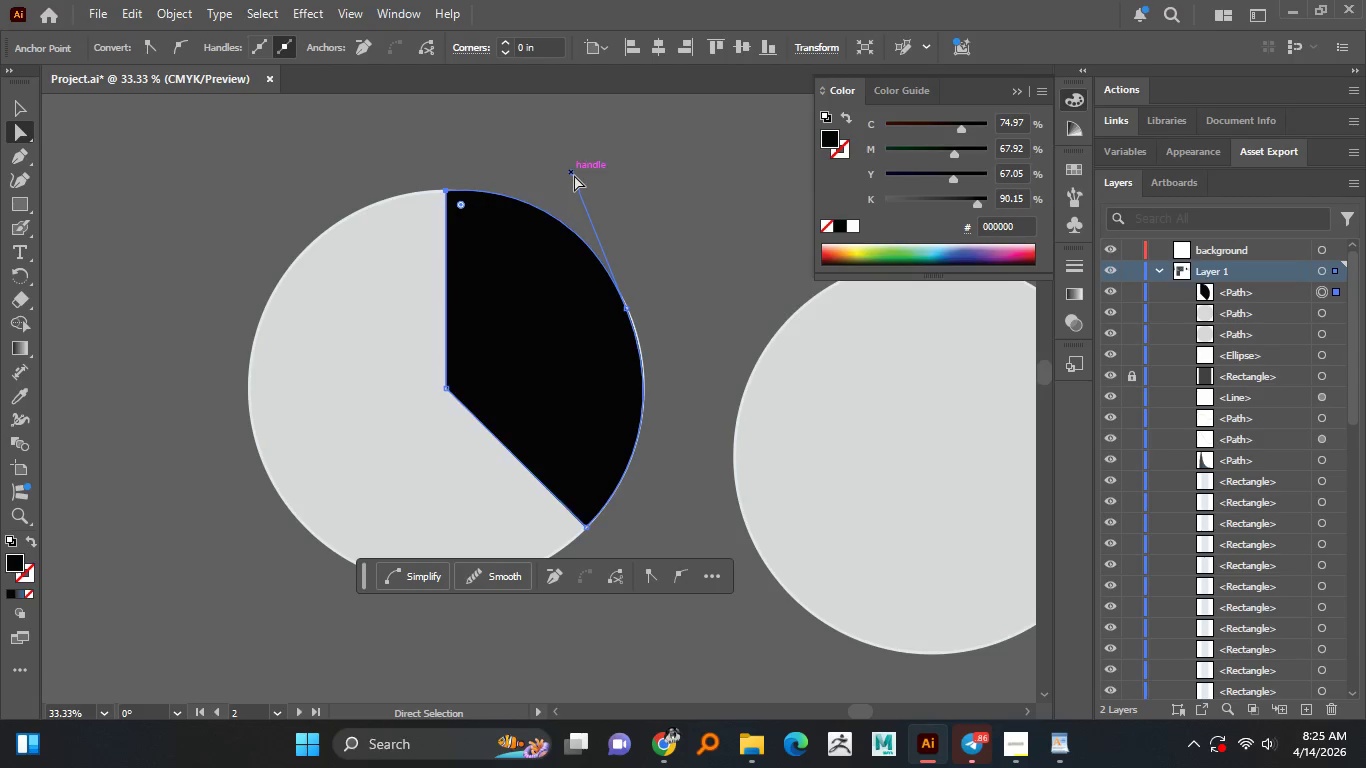 
left_click_drag(start_coordinate=[574, 175], to_coordinate=[570, 182])
 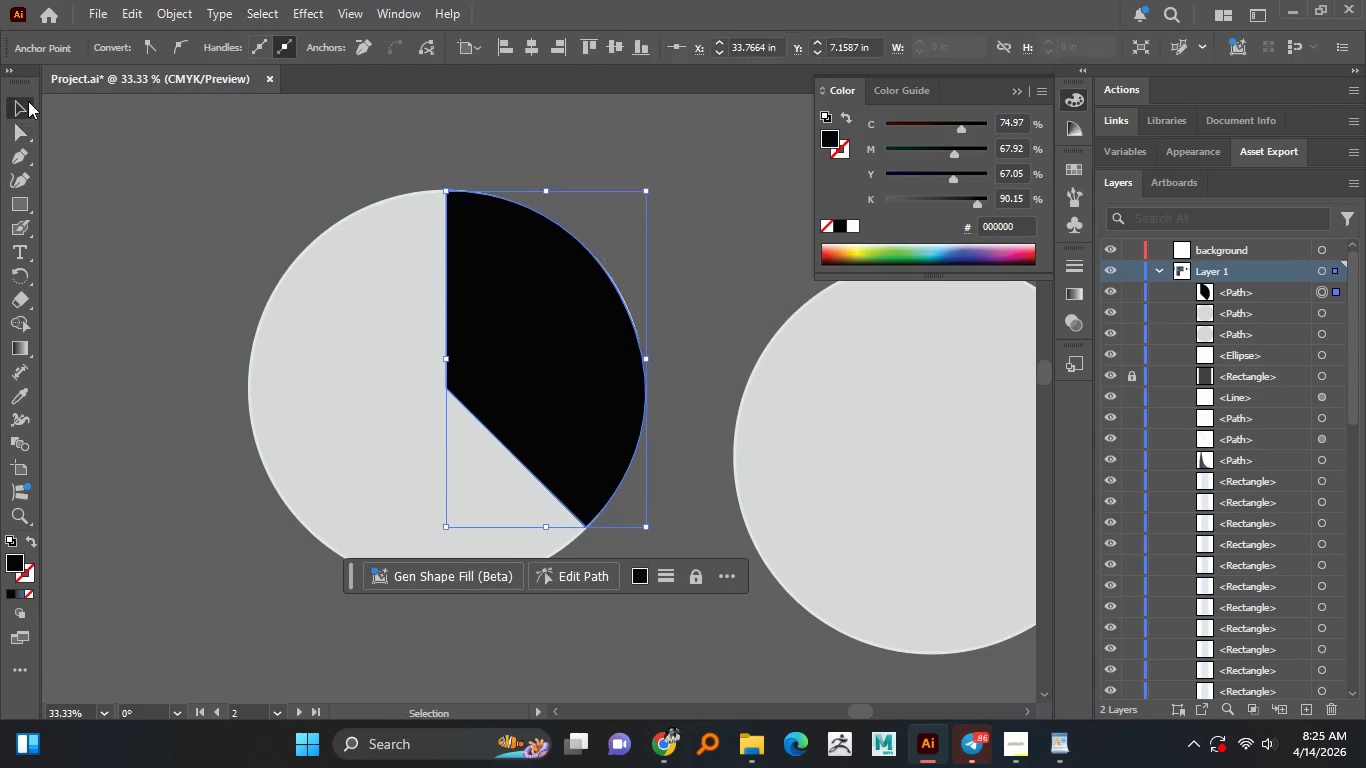 
double_click([270, 120])
 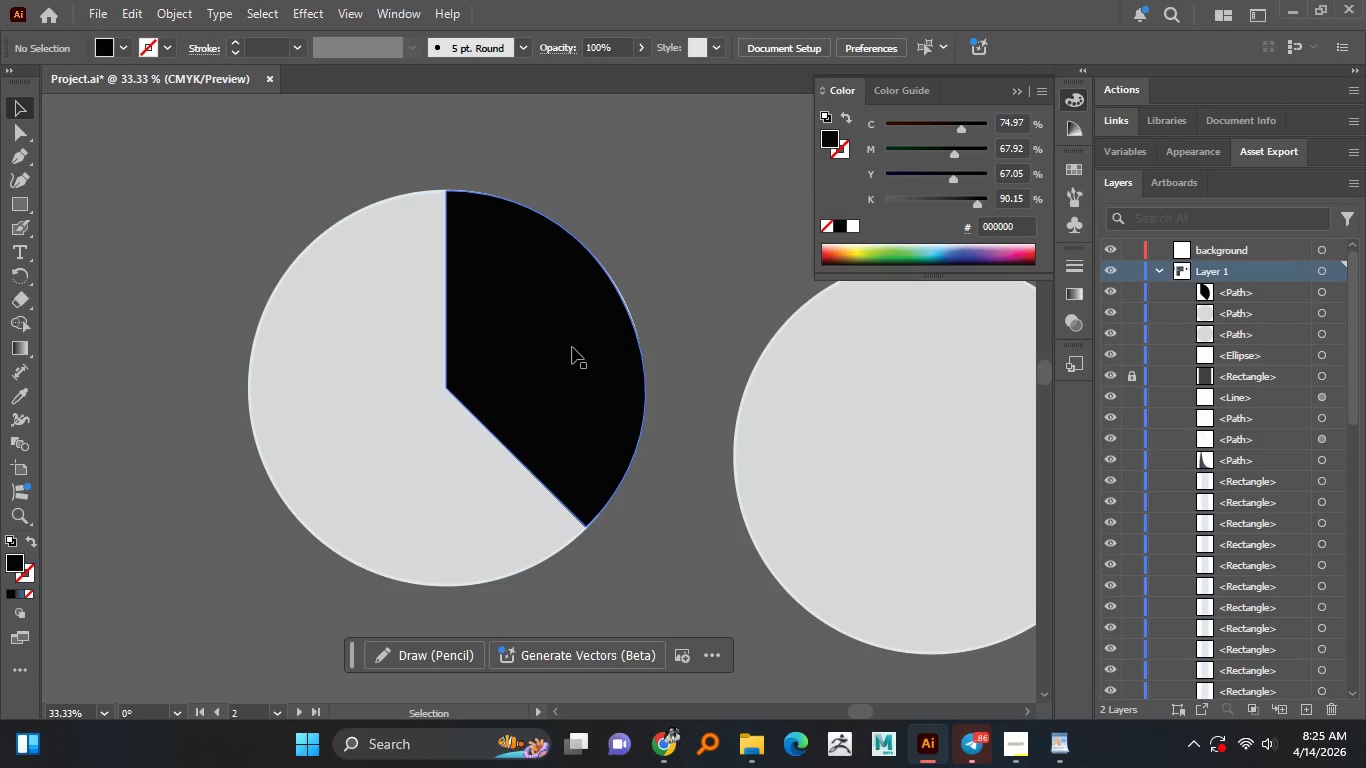 
hold_key(key=AltLeft, duration=0.94)
scroll: coordinate [551, 341], scroll_direction: down, amount: 1.0
 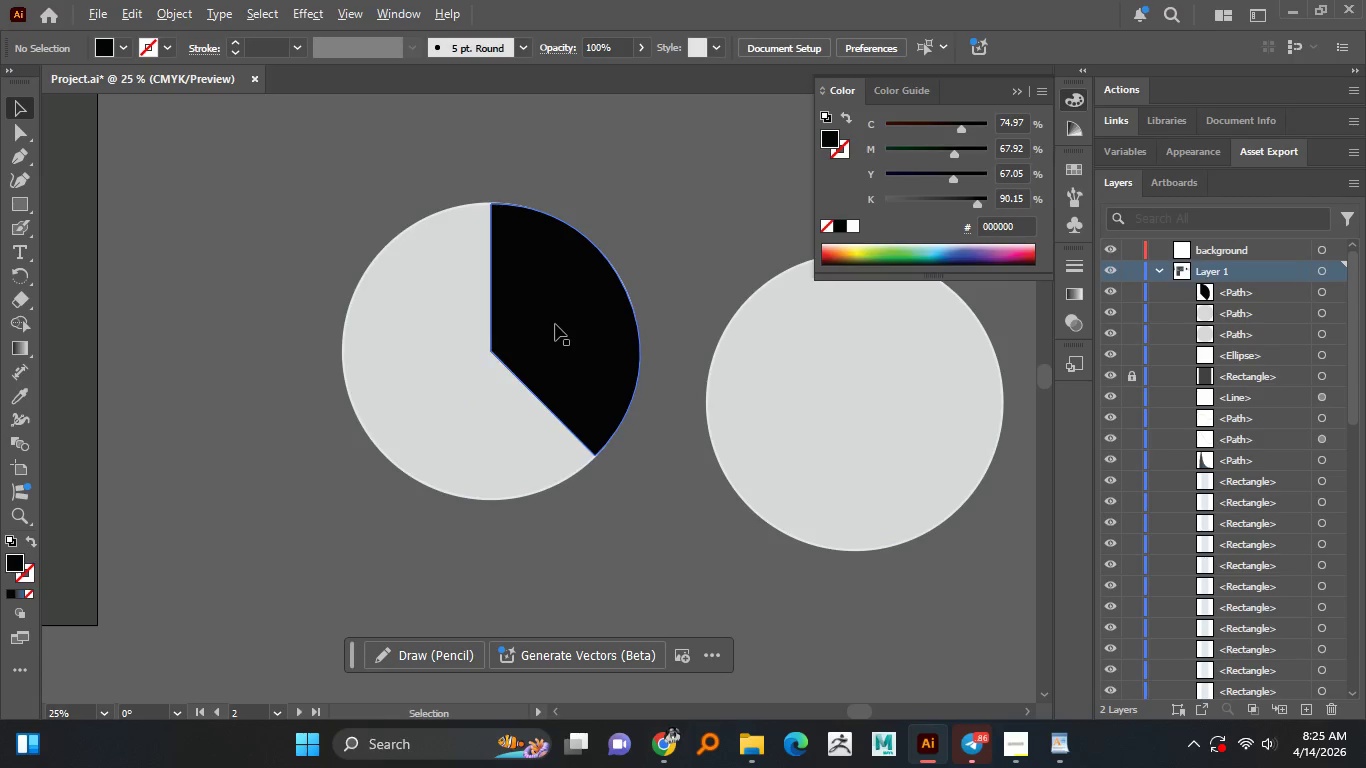 
left_click([556, 325])
 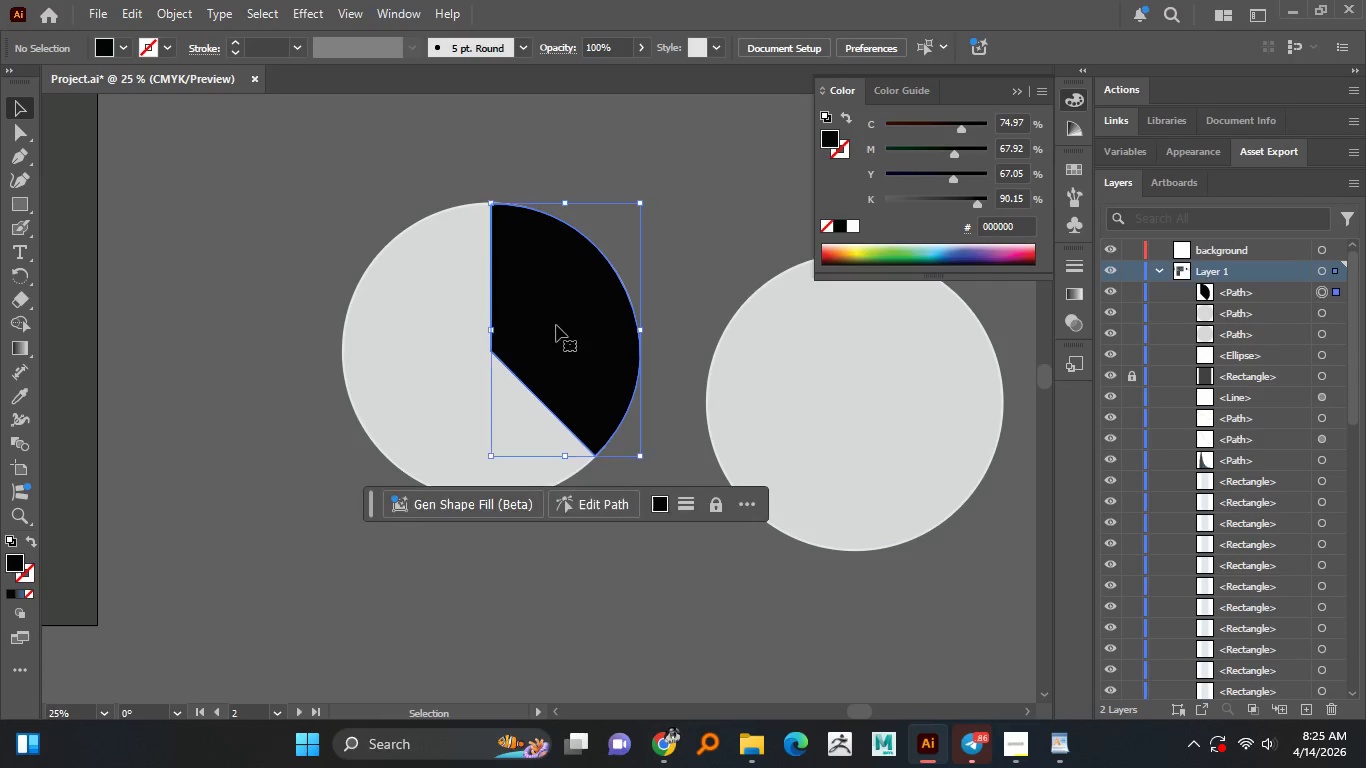 
hold_key(key=AltLeft, duration=1.34)
left_click_drag(start_coordinate=[568, 290], to_coordinate=[512, 365])
 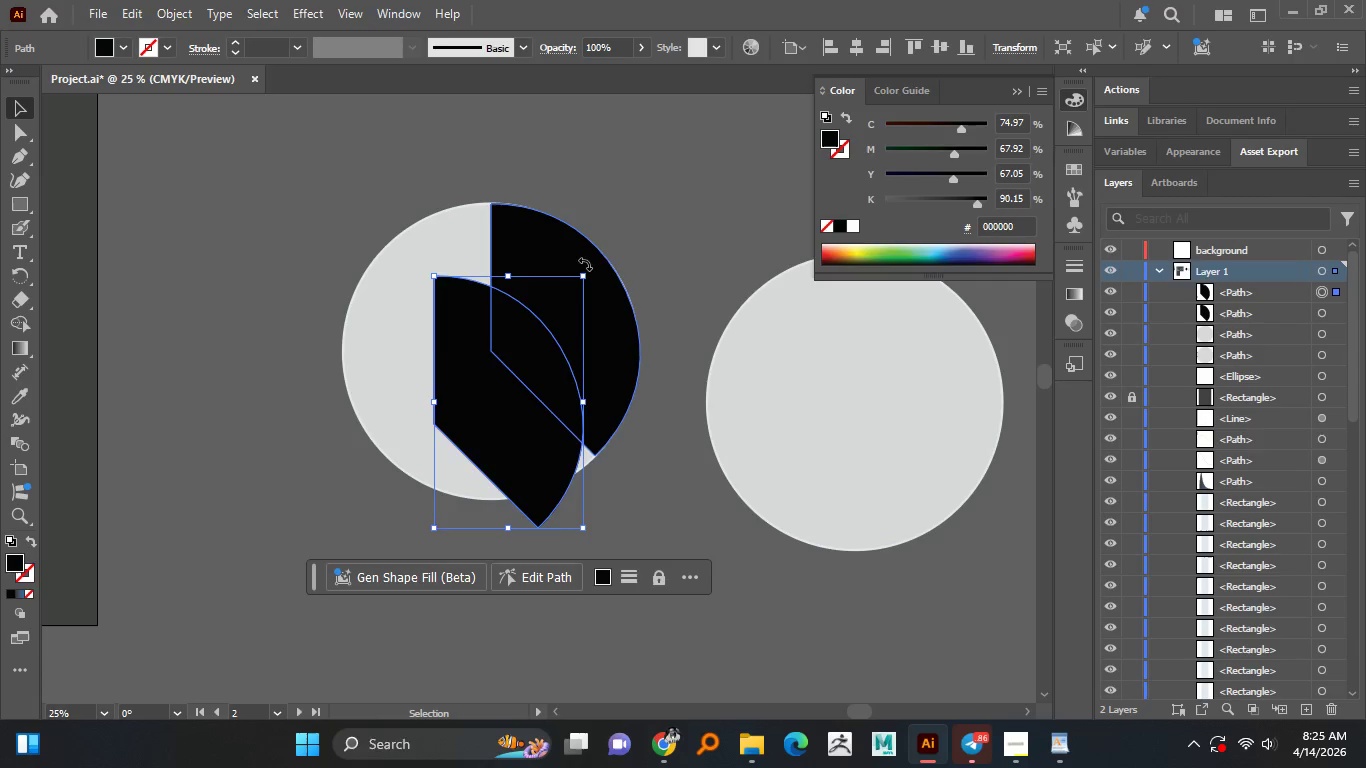 
left_click_drag(start_coordinate=[588, 264], to_coordinate=[567, 476])
 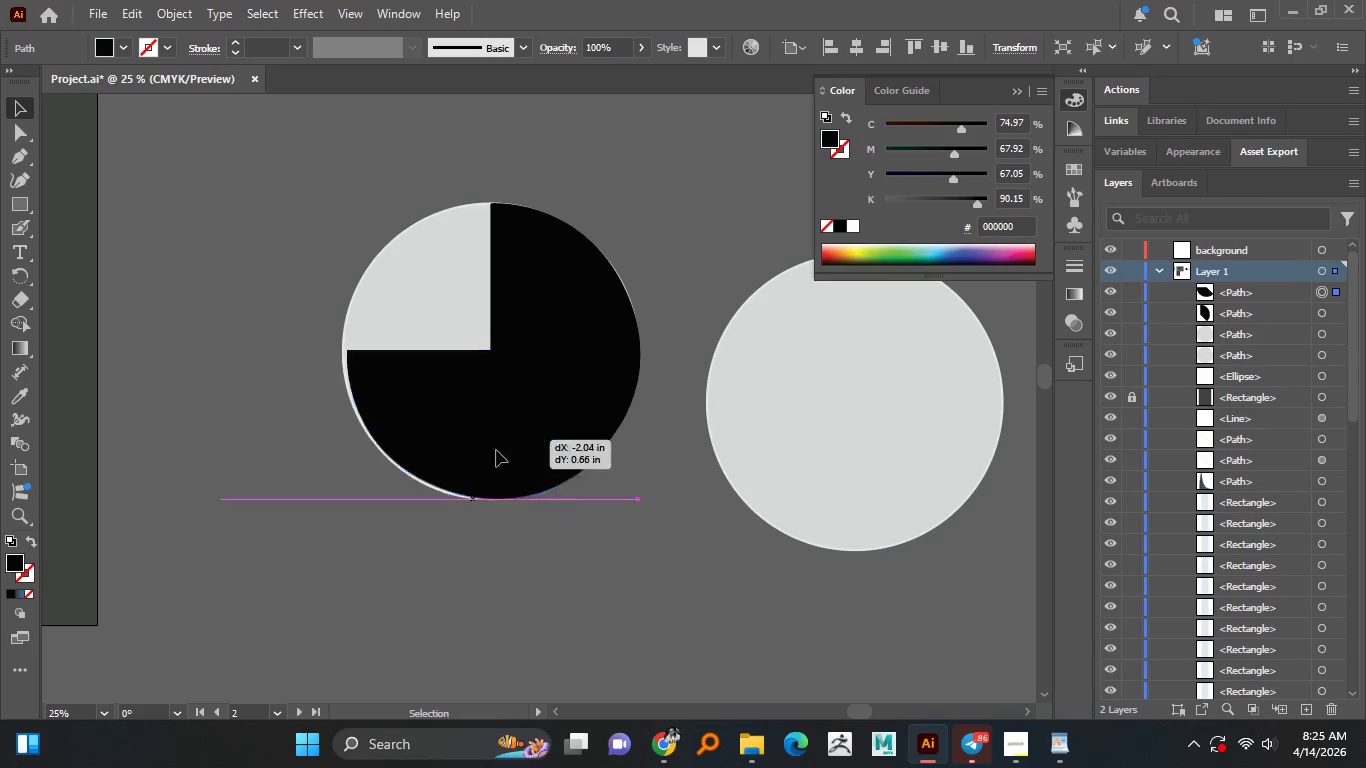 
hold_key(key=ShiftLeft, duration=1.52)
 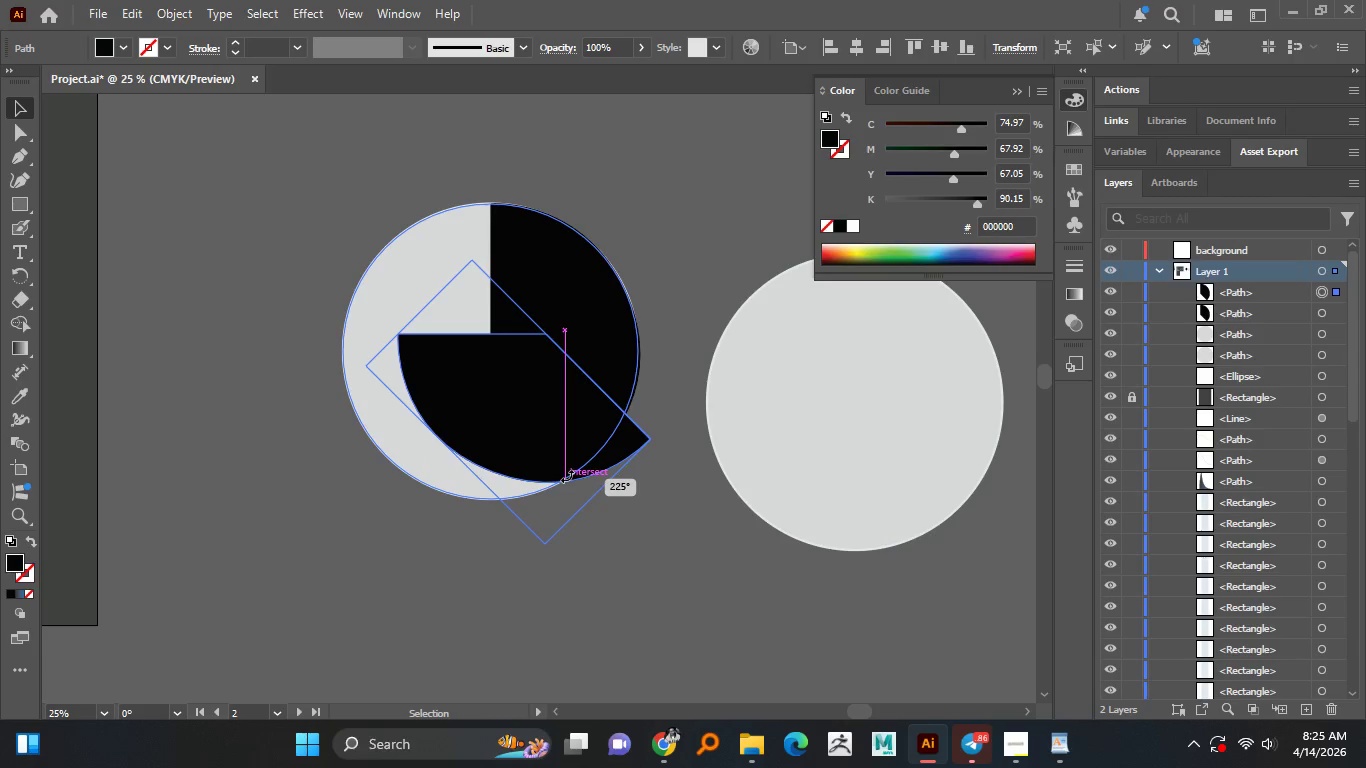 
hold_key(key=ShiftLeft, duration=1.14)
 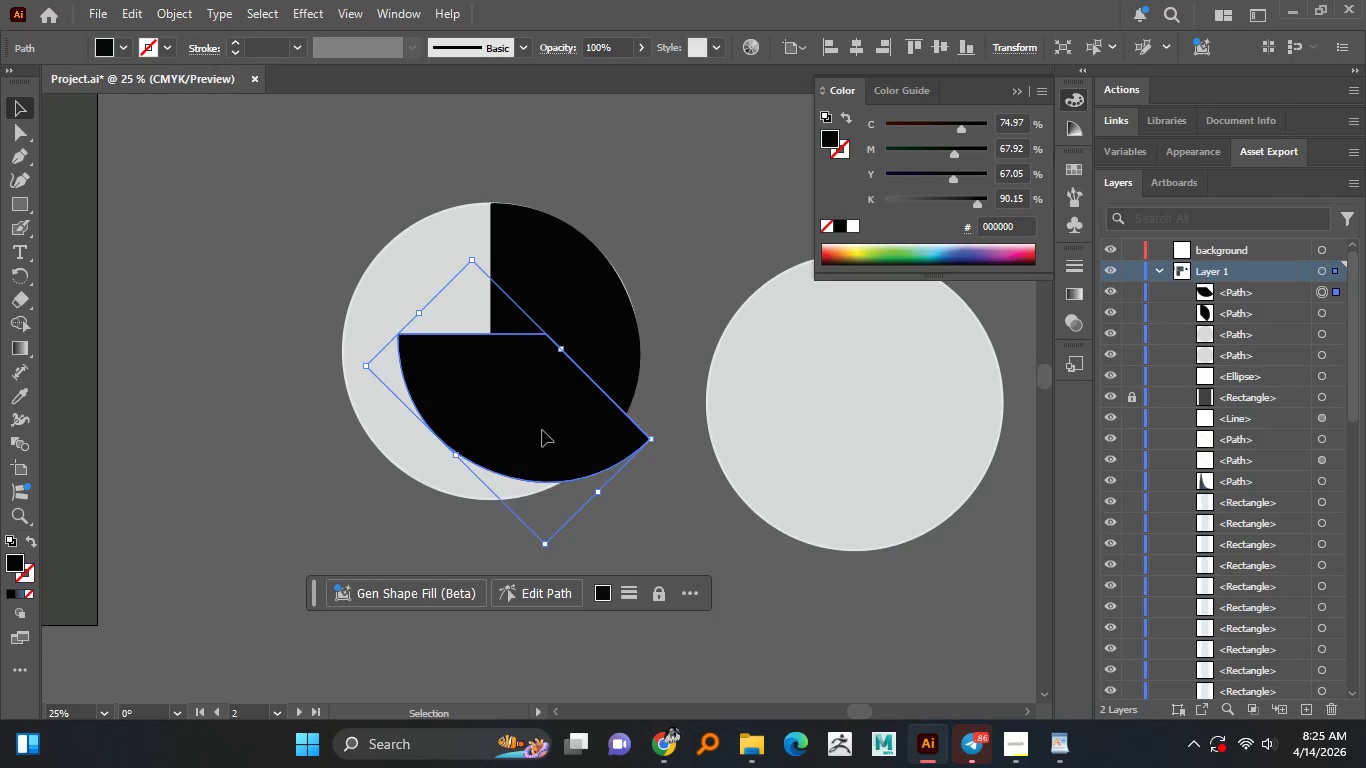 
left_click_drag(start_coordinate=[561, 424], to_coordinate=[507, 444])
 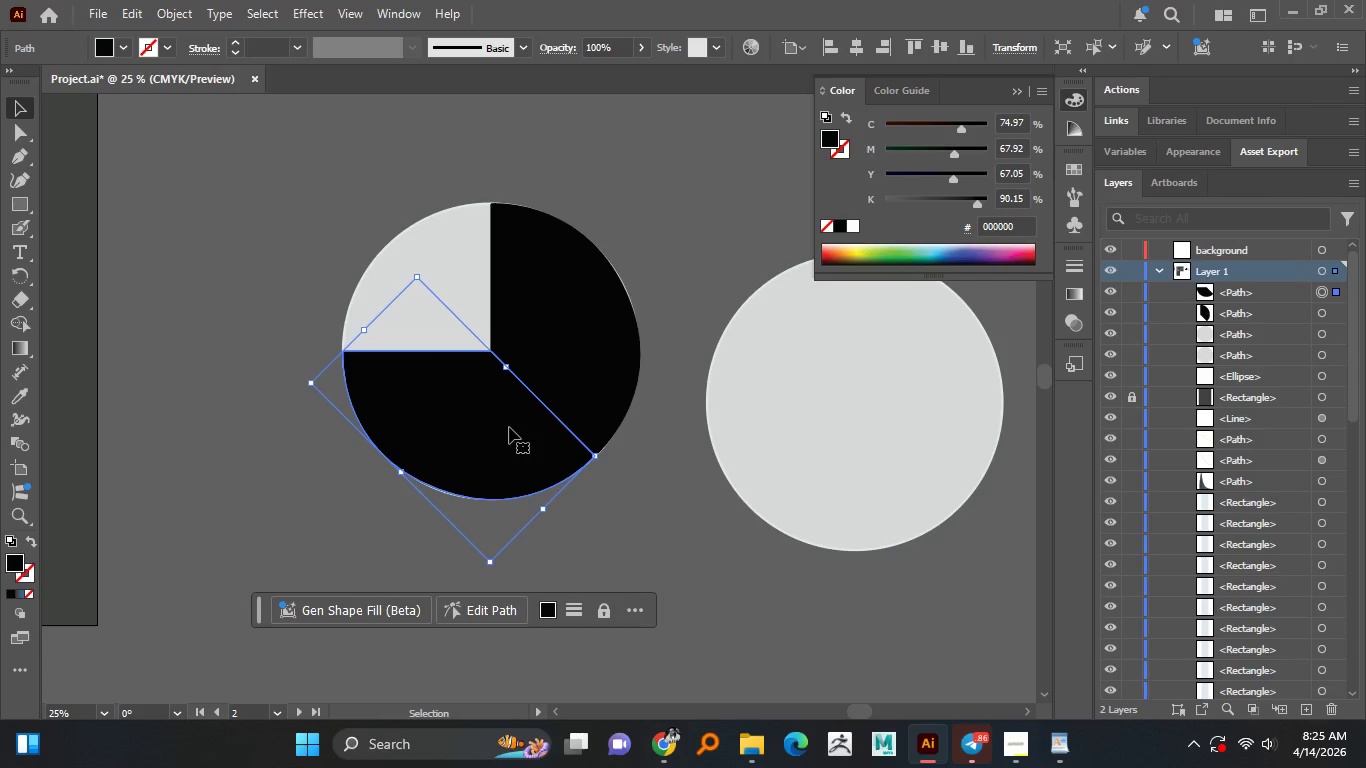 
key(Control+Z)
 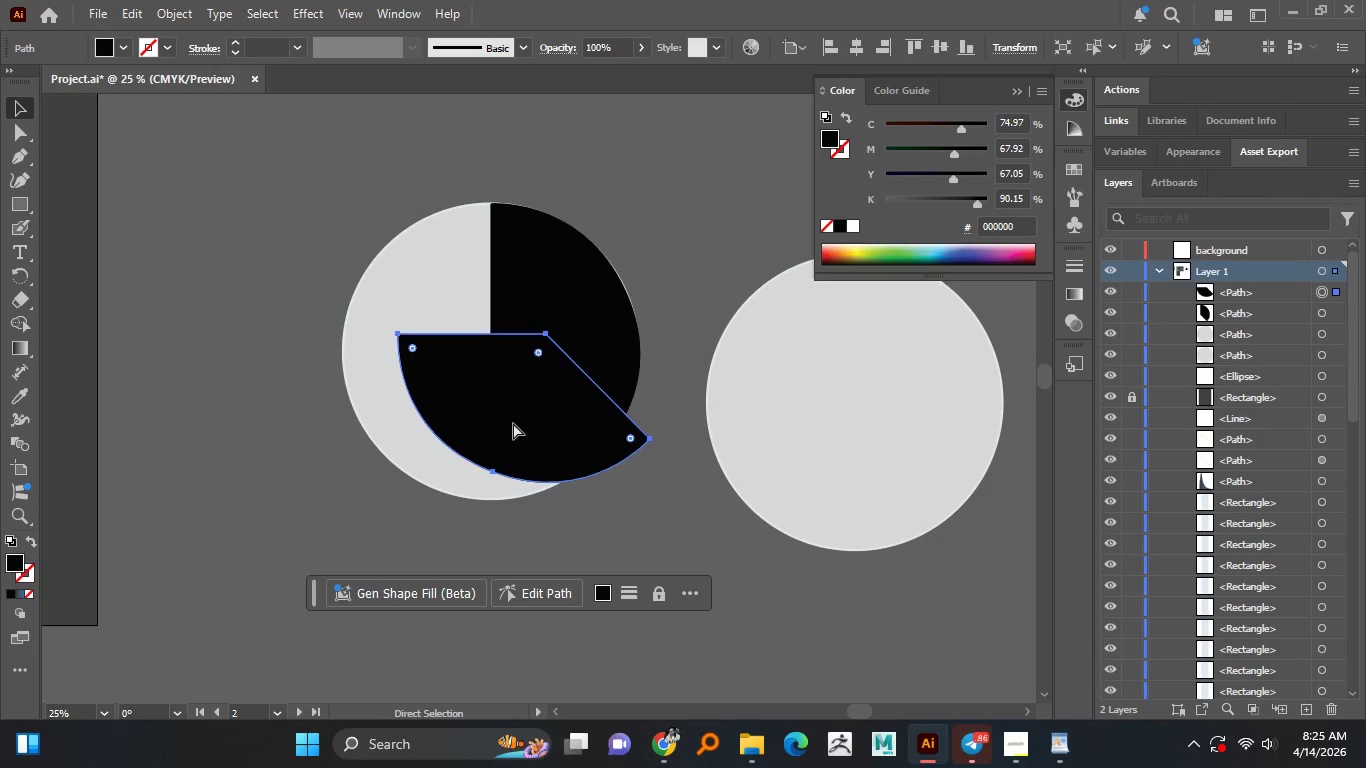 
key(Control+Z)
 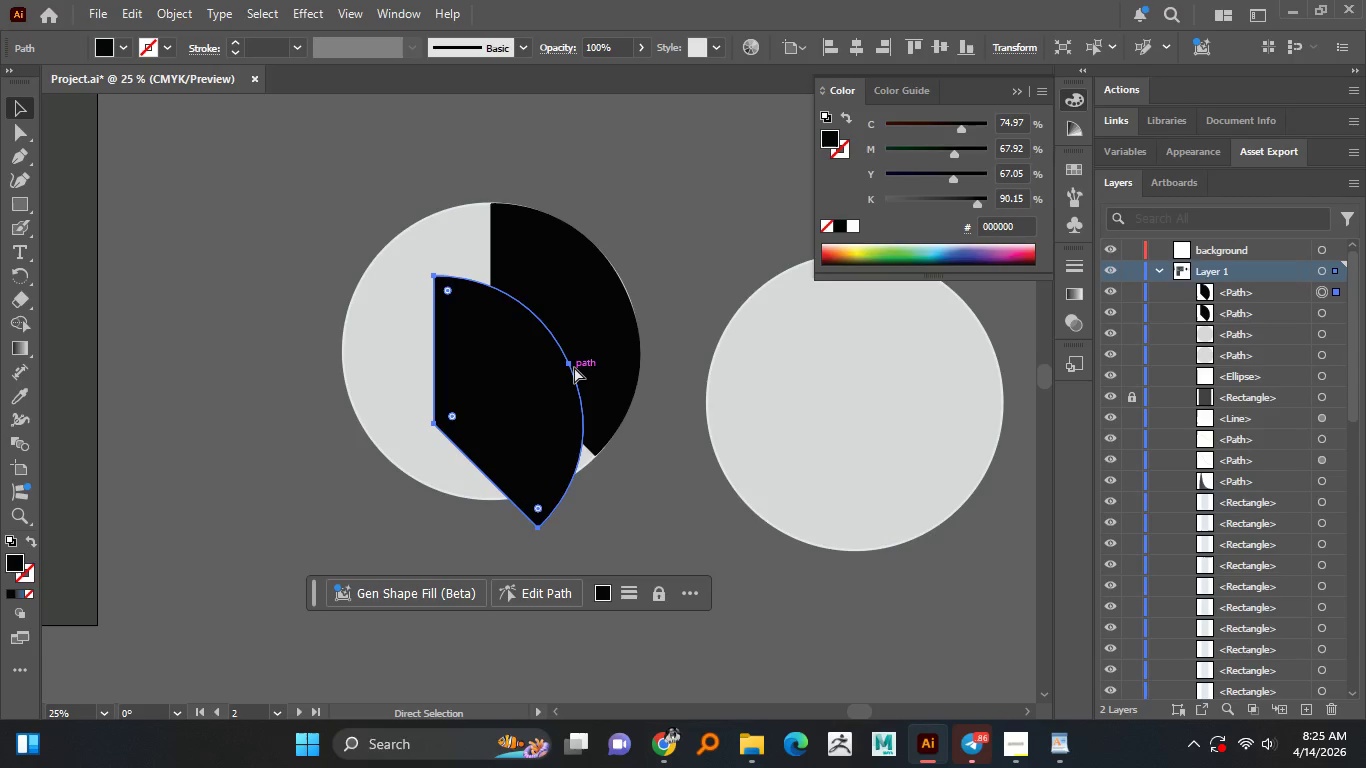 
key(Control+Z)
 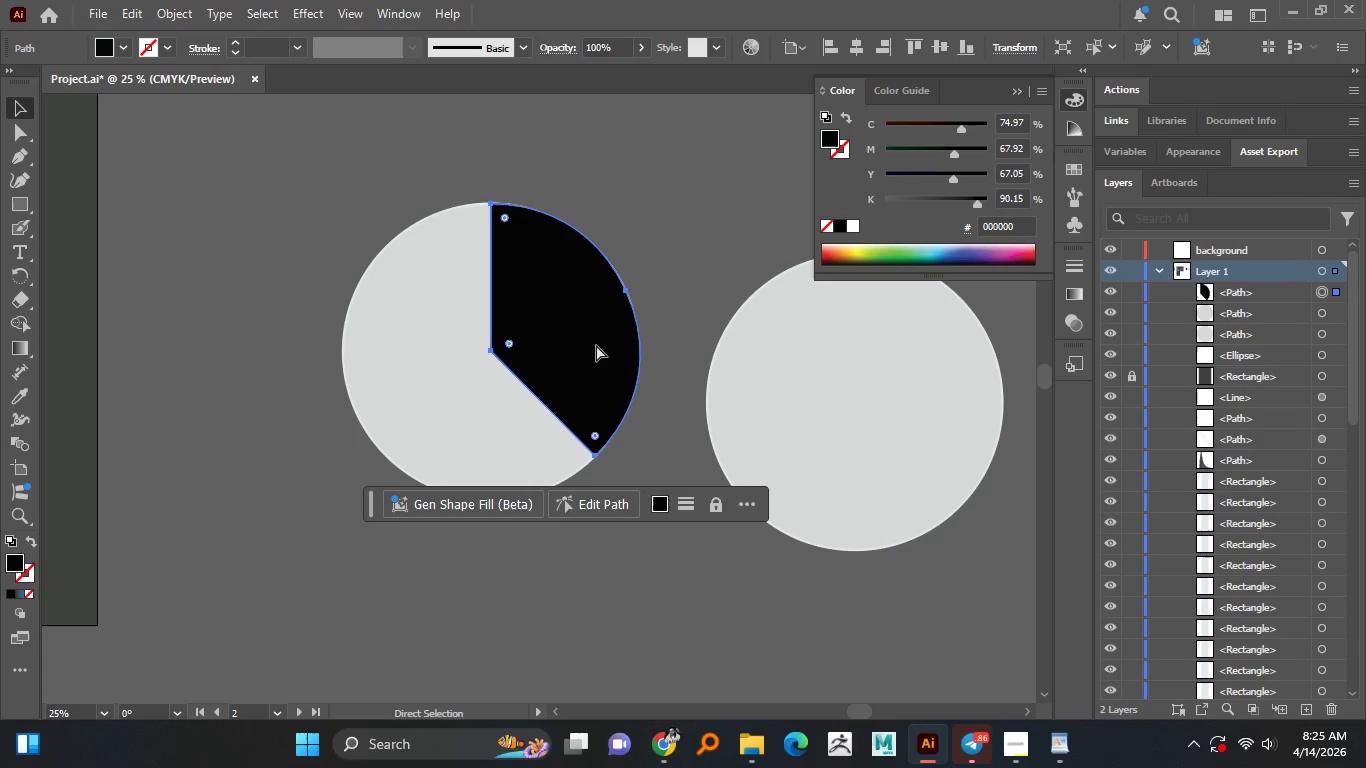 
left_click([595, 345])
 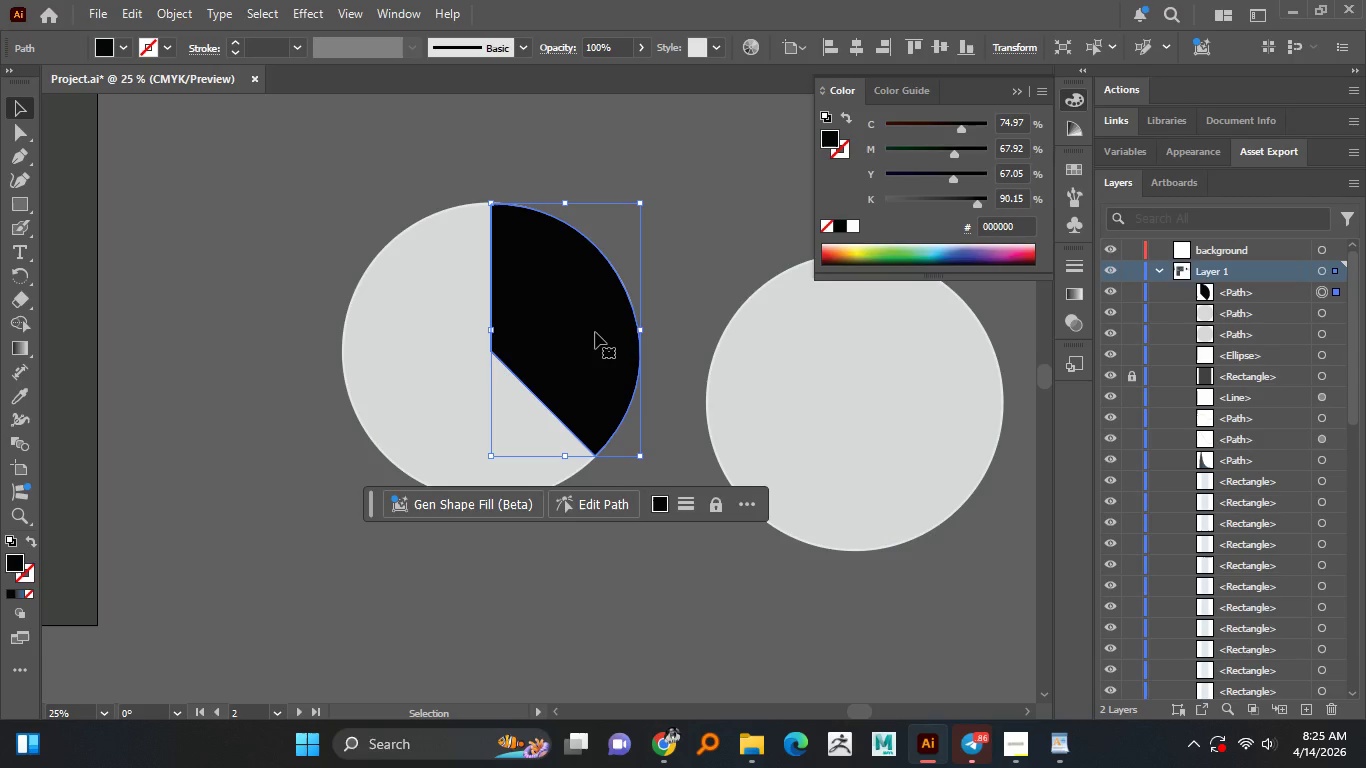 
key(Delete)
 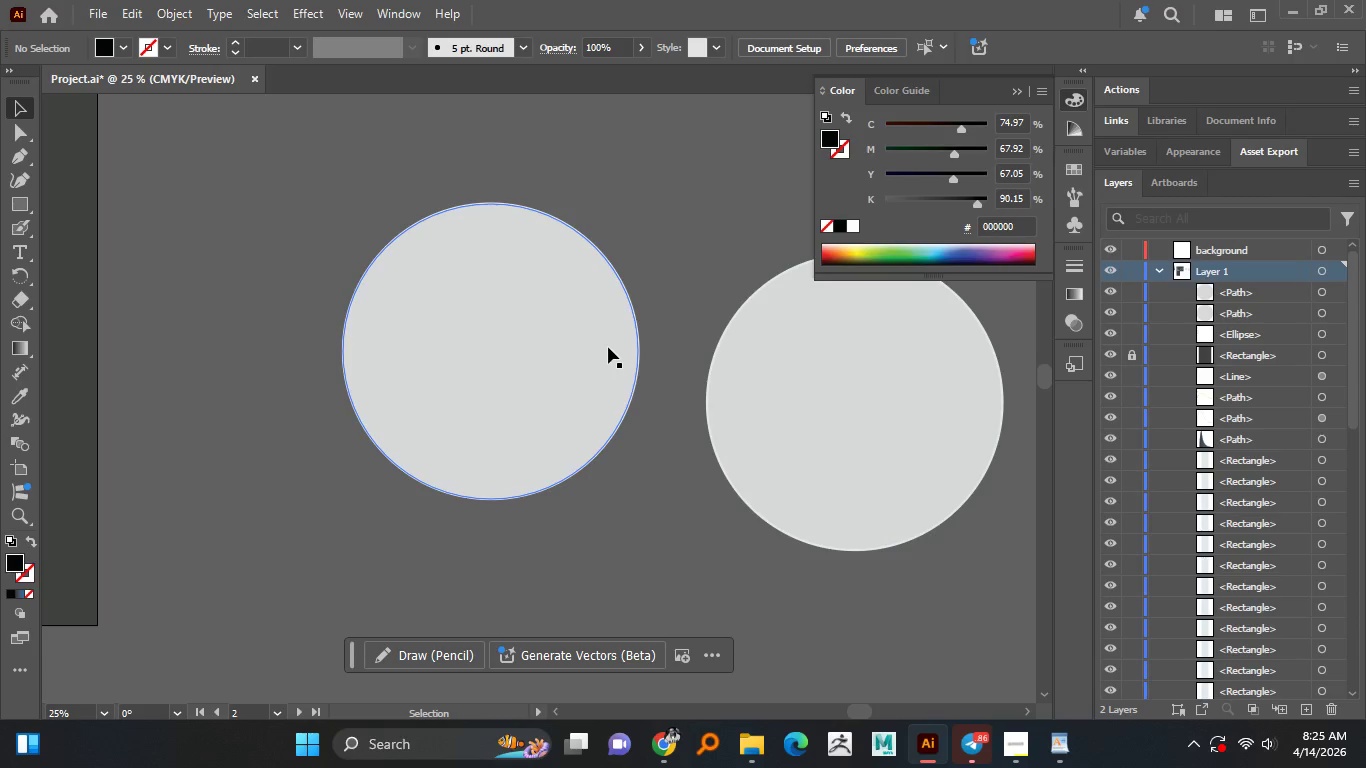 
hold_key(key=AltLeft, duration=1.52)
scroll: coordinate [596, 335], scroll_direction: down, amount: 2.0
 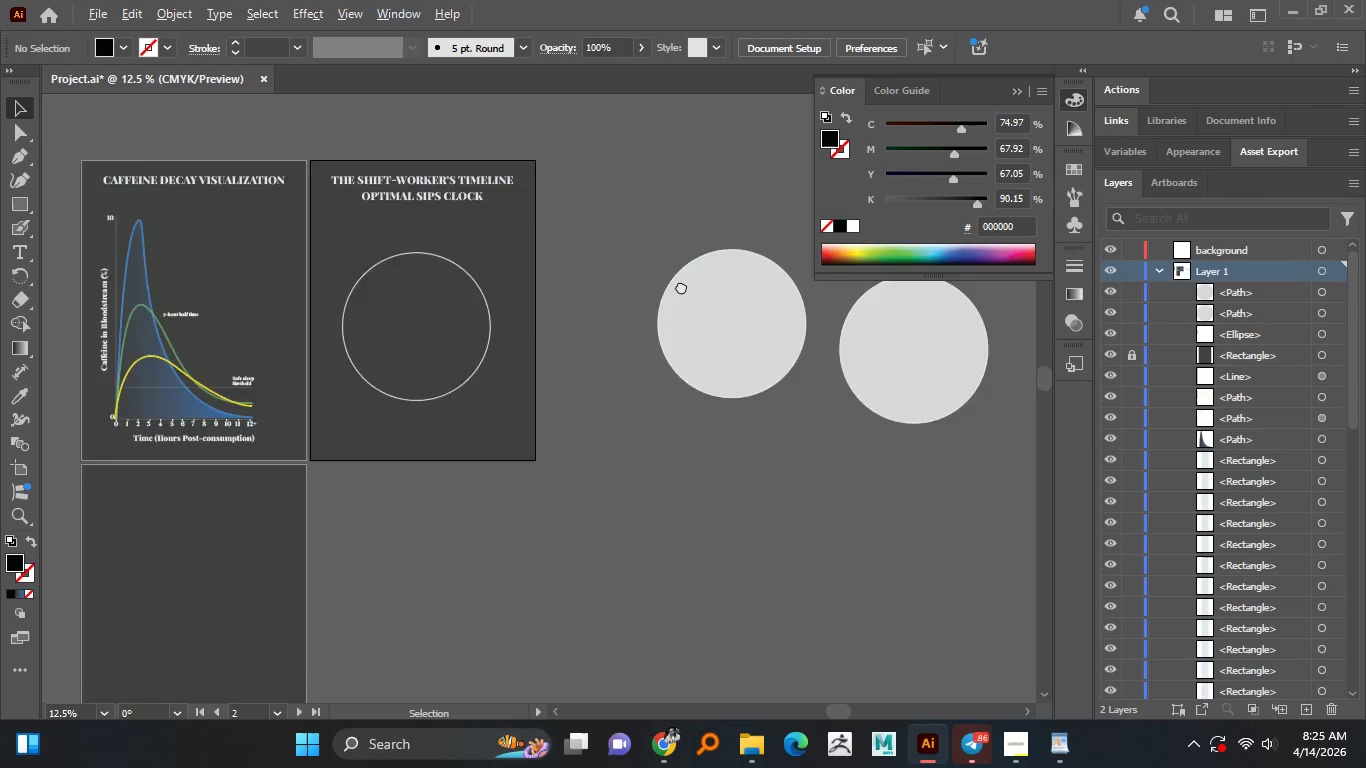 
hold_key(key=AltLeft, duration=1.5)
 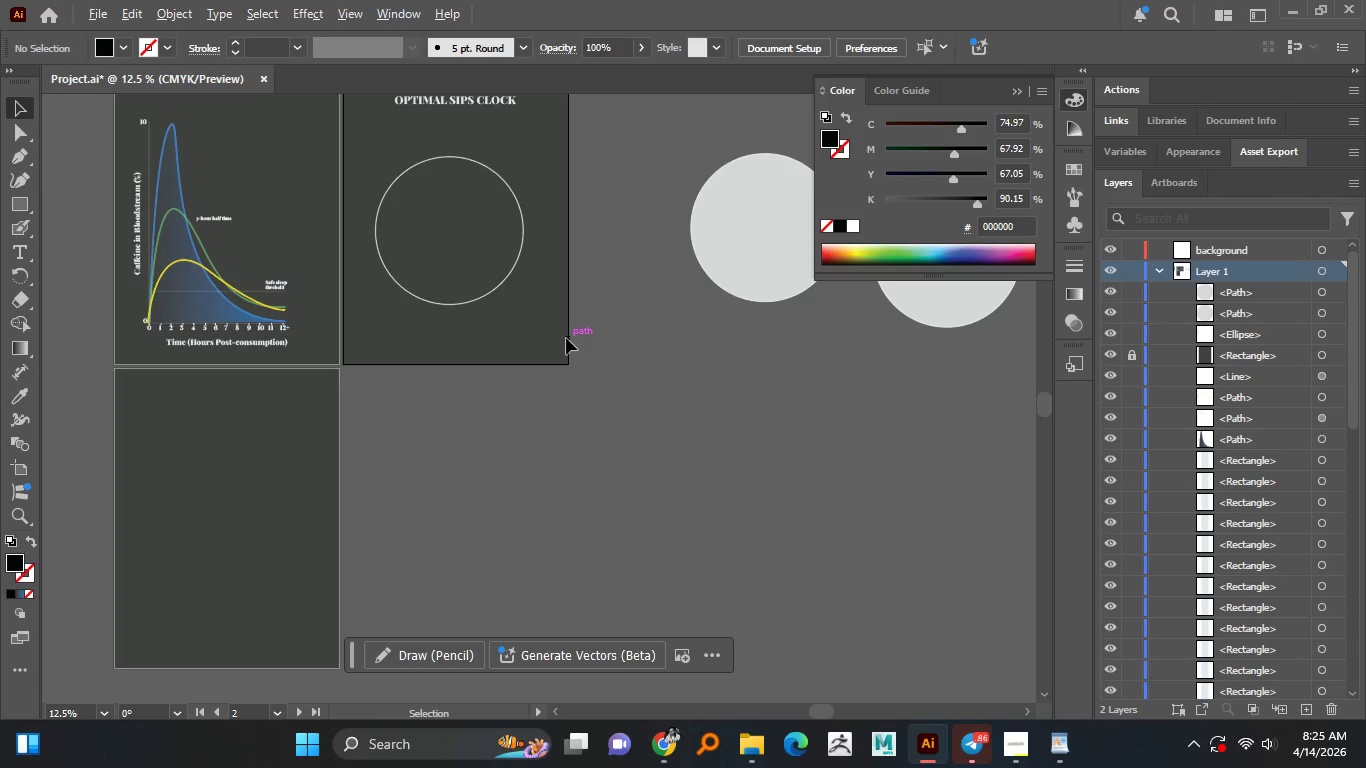 
hold_key(key=AltLeft, duration=1.5)
 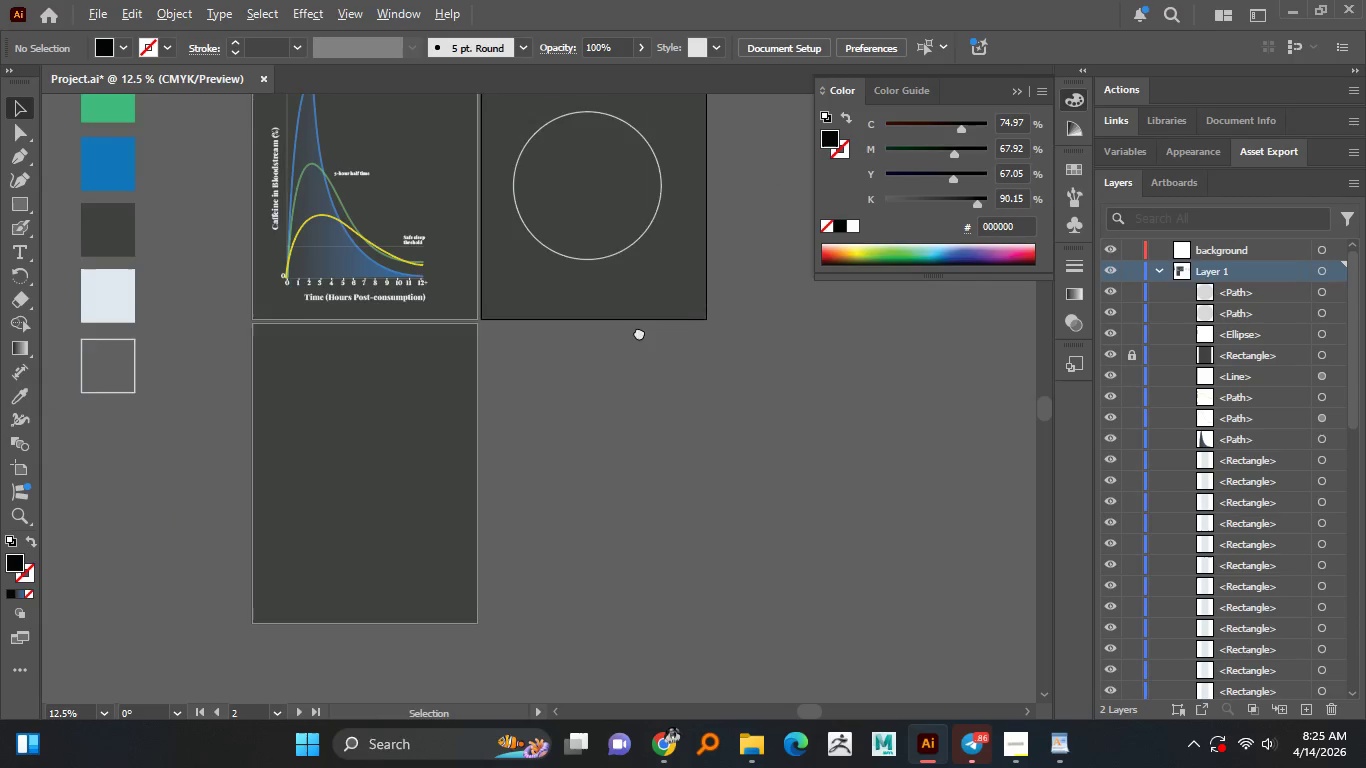 
hold_key(key=AltLeft, duration=1.5)
 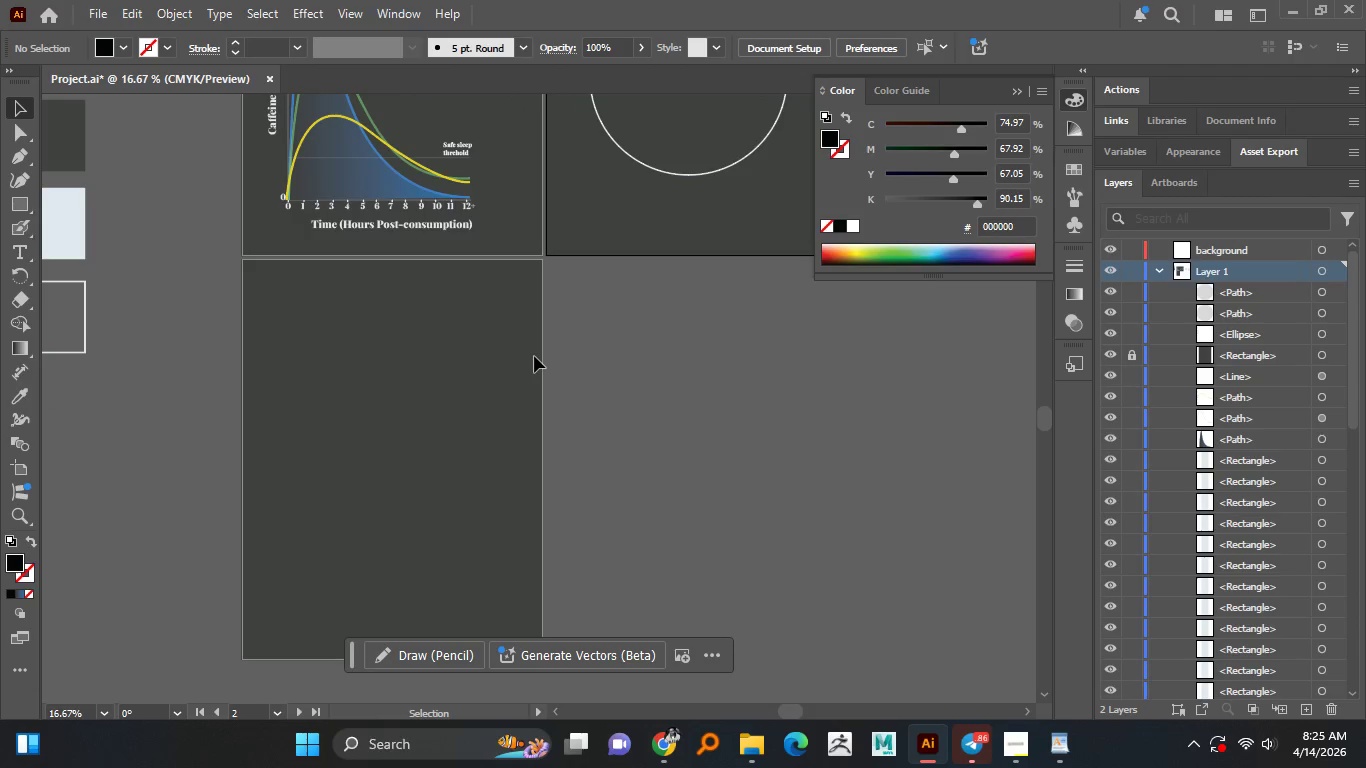 
hold_key(key=AltLeft, duration=0.39)
 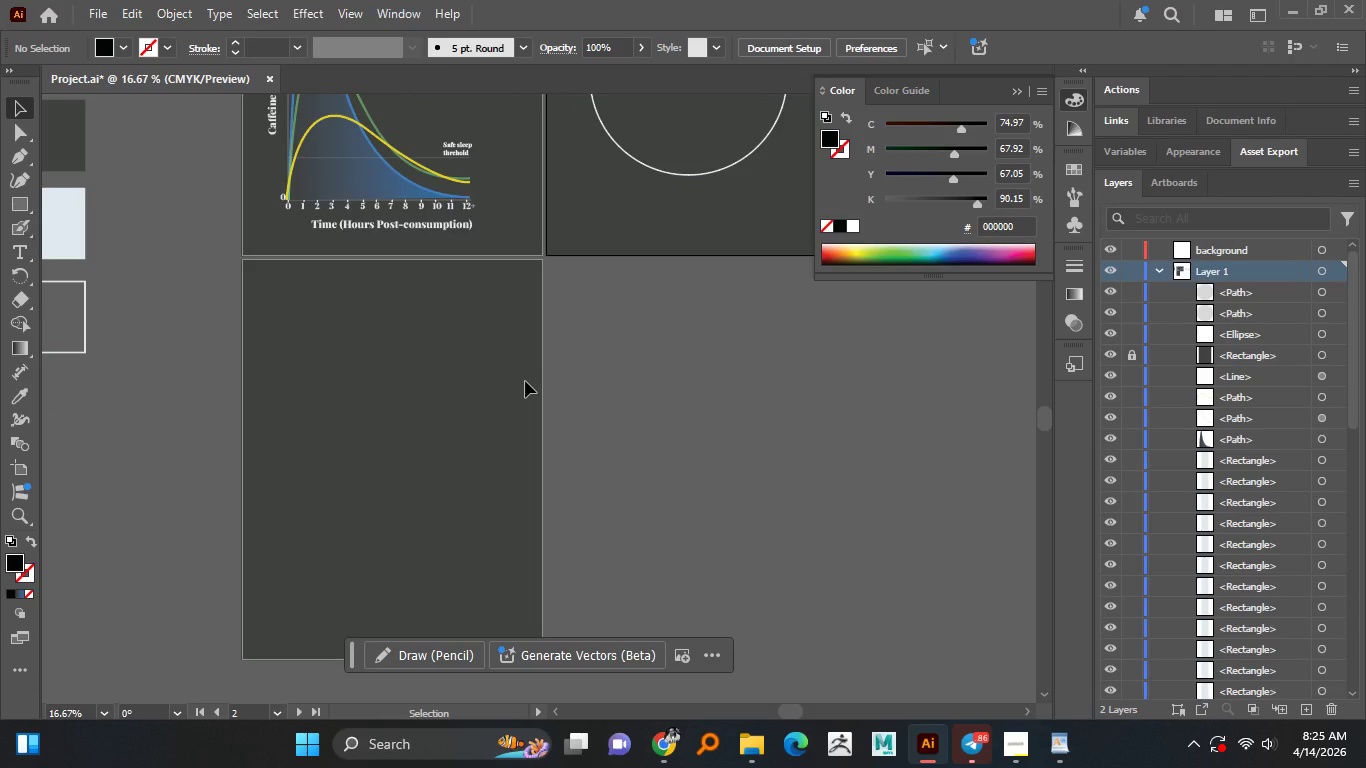 
scroll: coordinate [451, 386], scroll_direction: up, amount: 1.0
 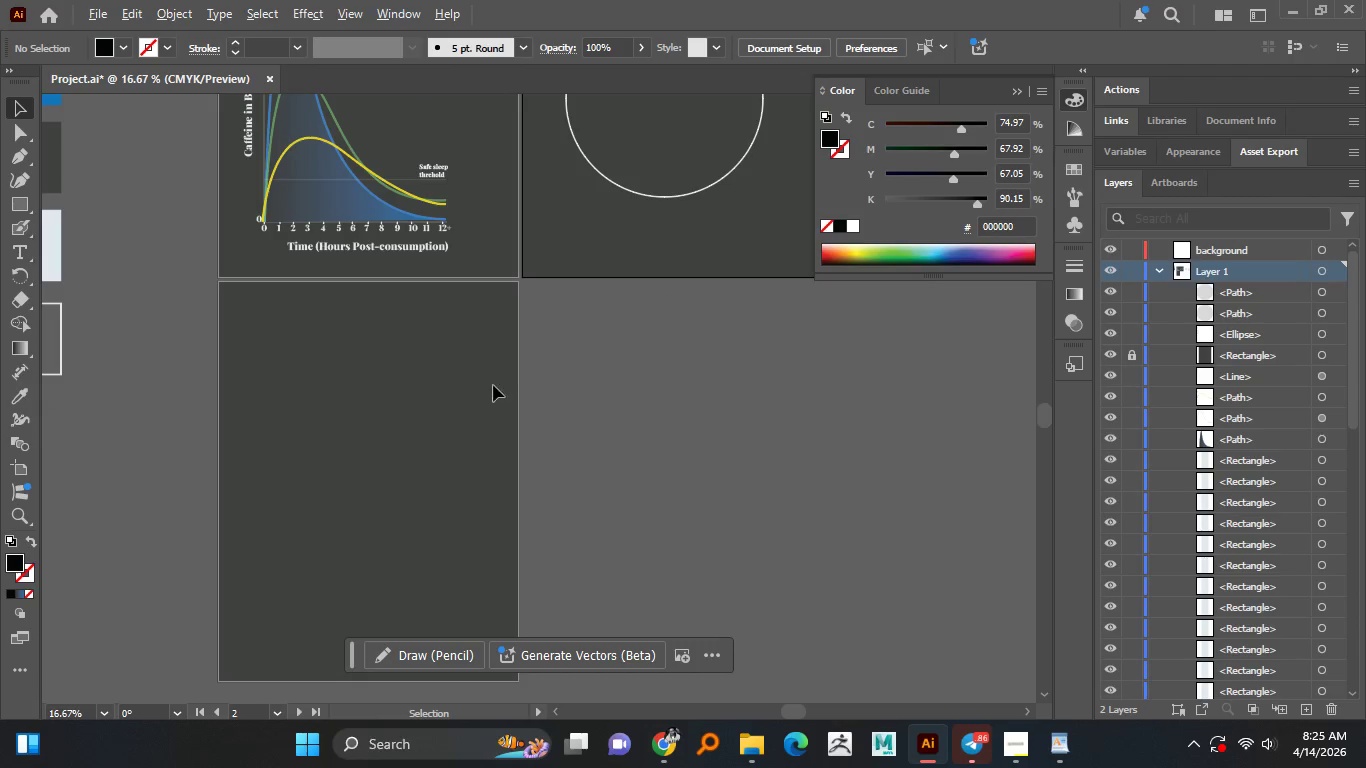 
wait(25.48)
 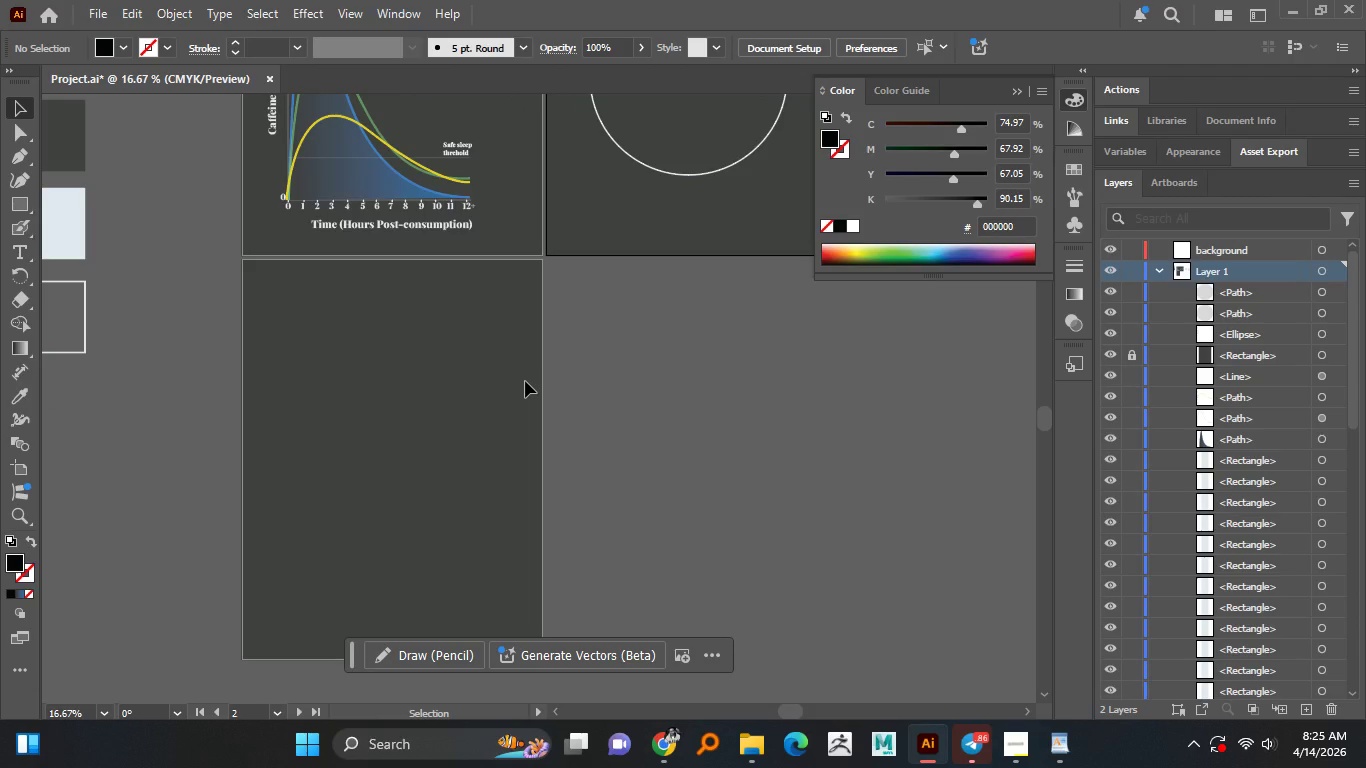 
hold_key(key=AltLeft, duration=1.52)
 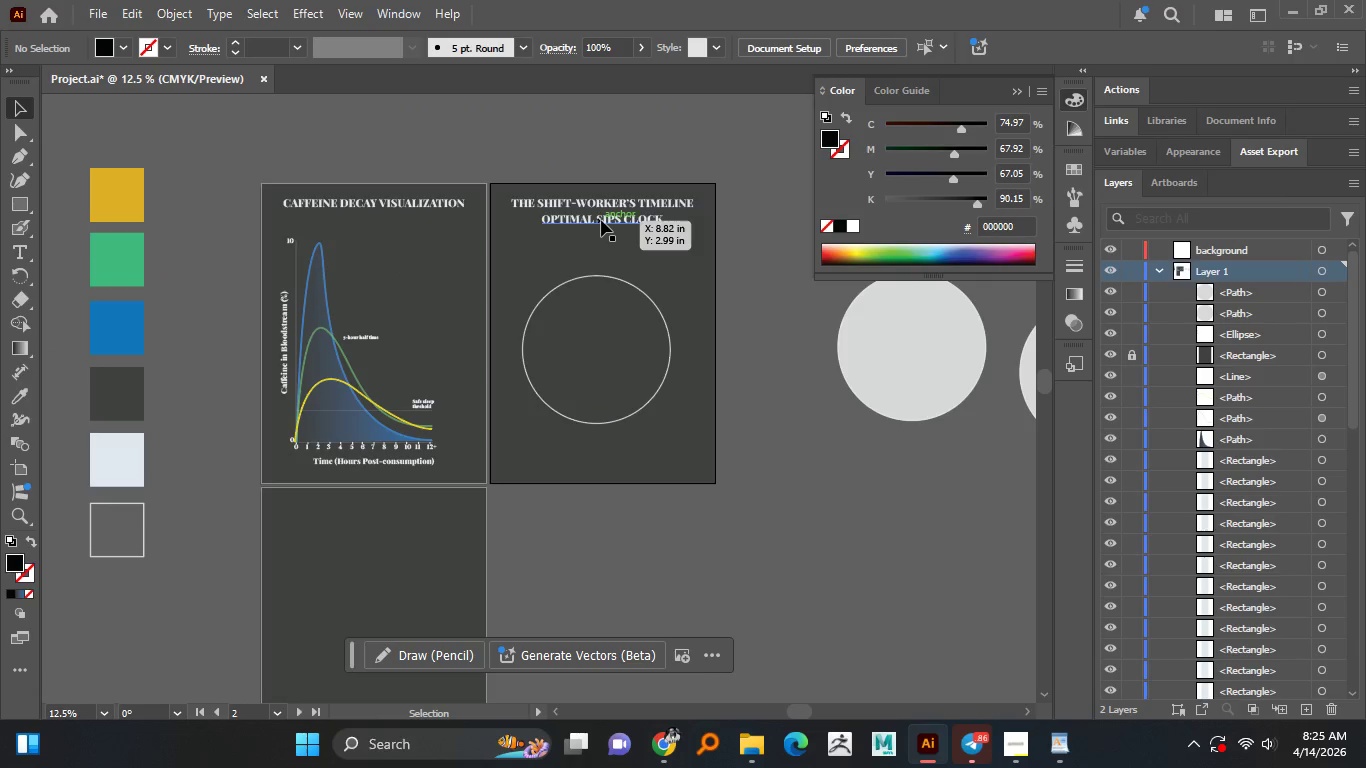 